 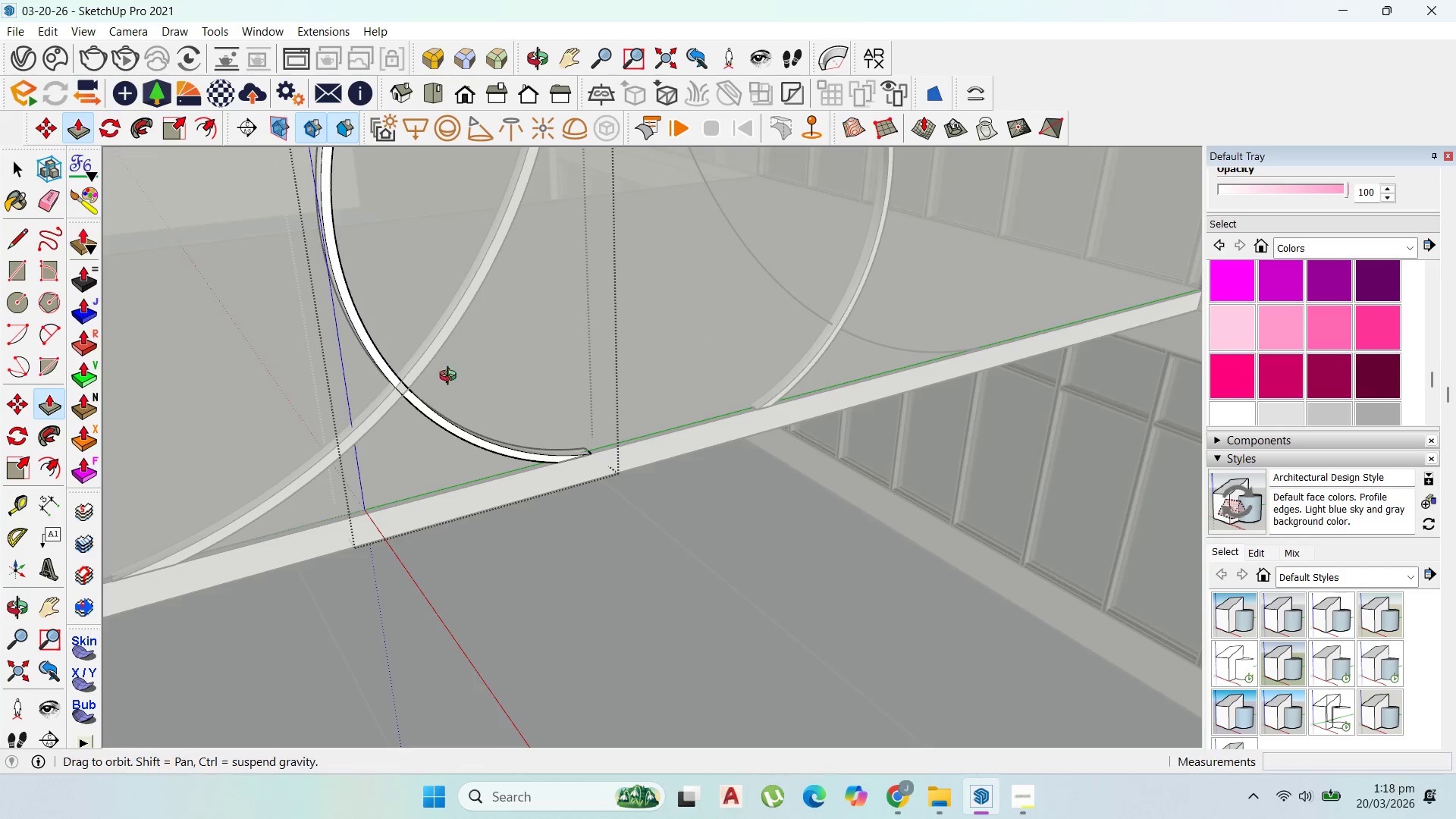 
scroll: coordinate [551, 388], scroll_direction: down, amount: 10.0
 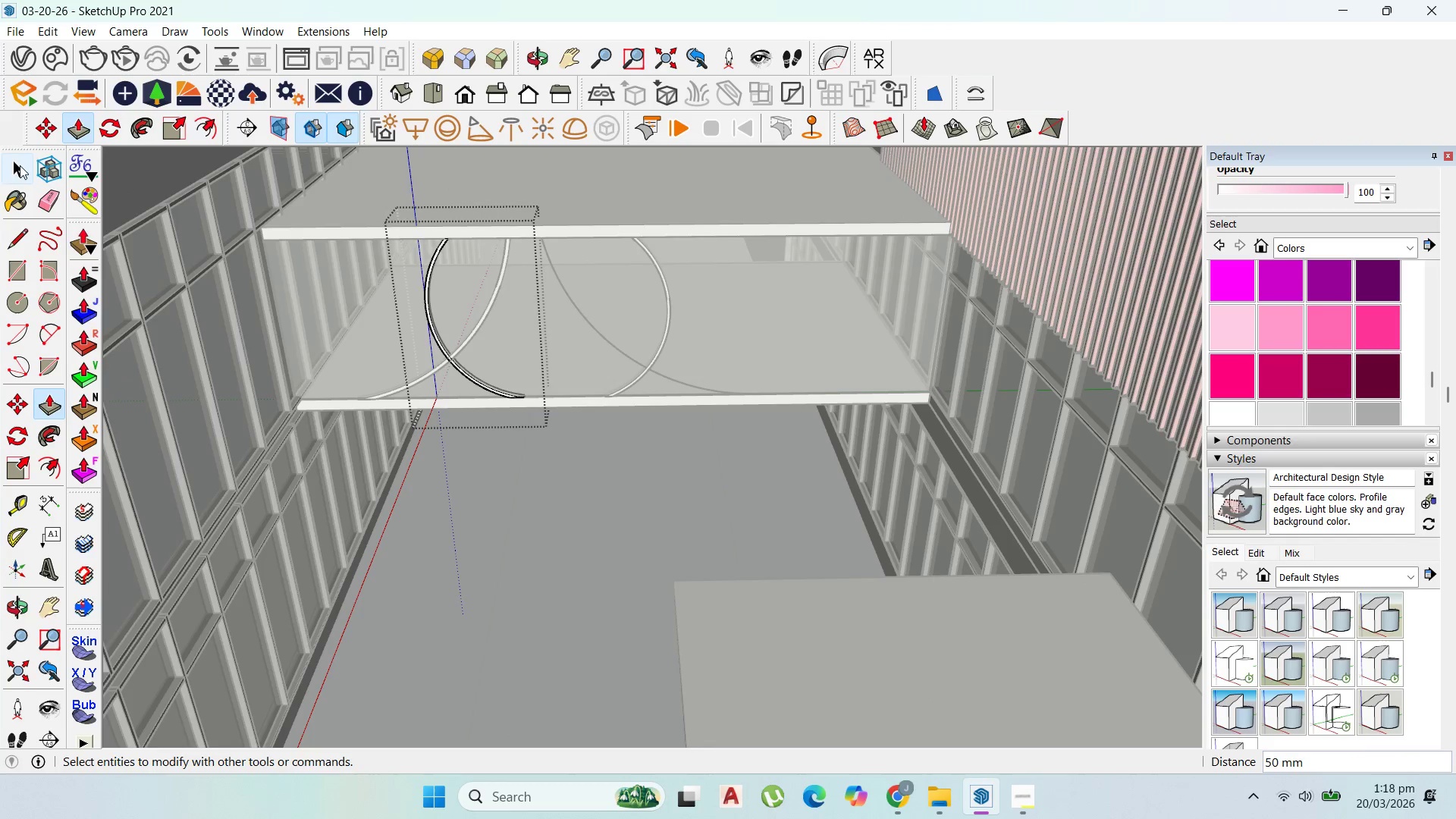 
key(Escape)
 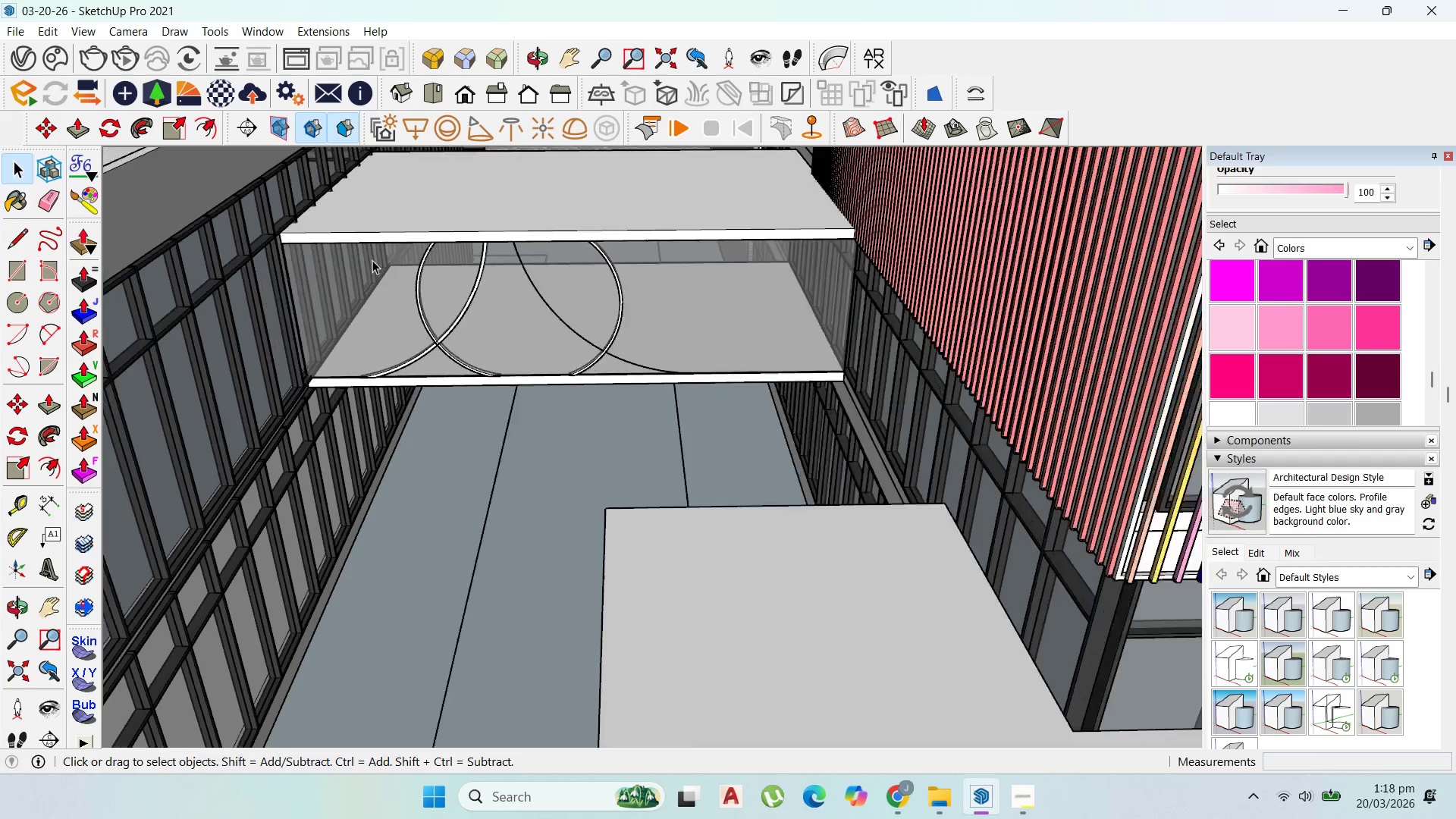 
scroll: coordinate [375, 261], scroll_direction: down, amount: 5.0
 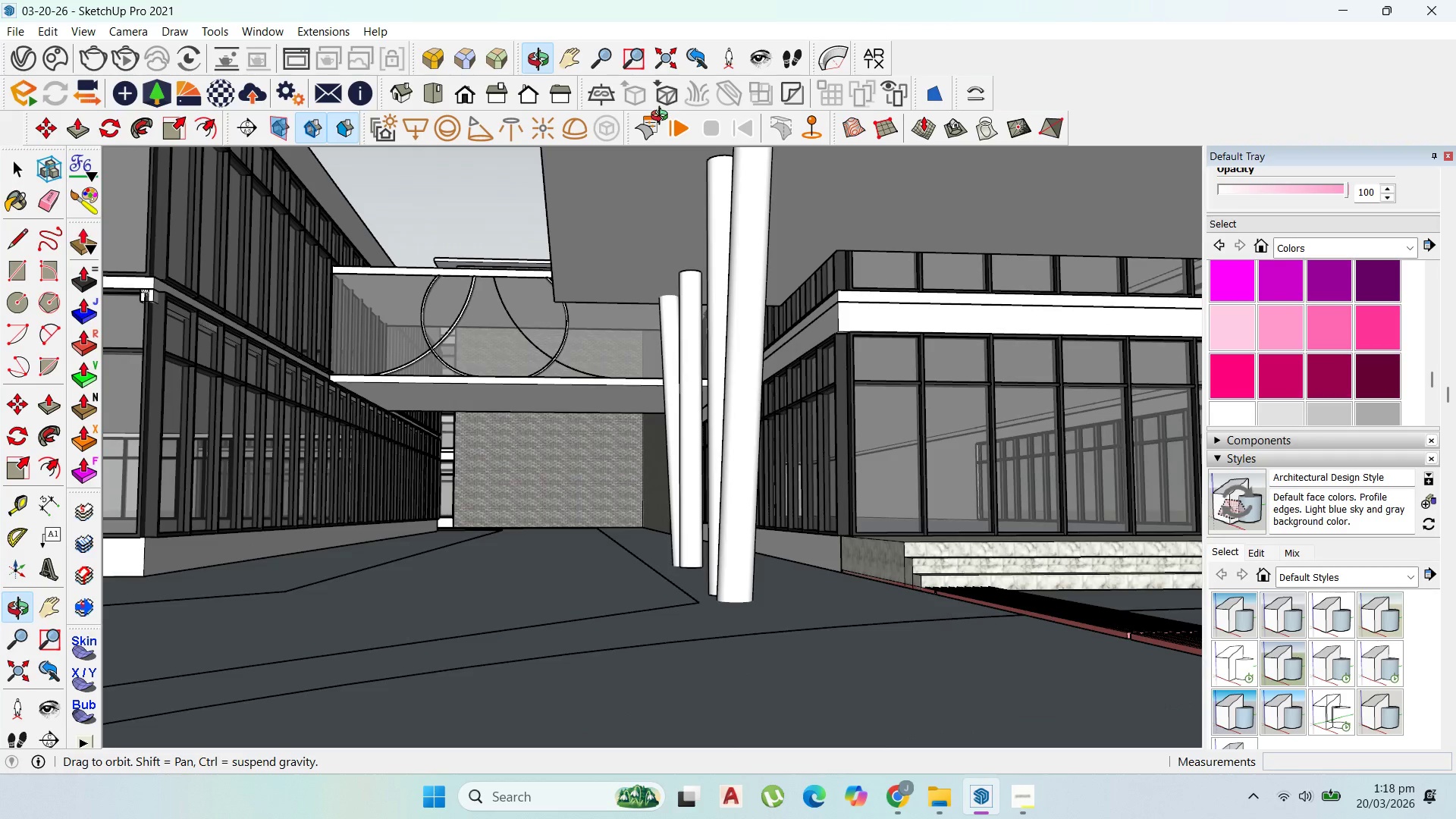 
scroll: coordinate [496, 199], scroll_direction: up, amount: 29.0
 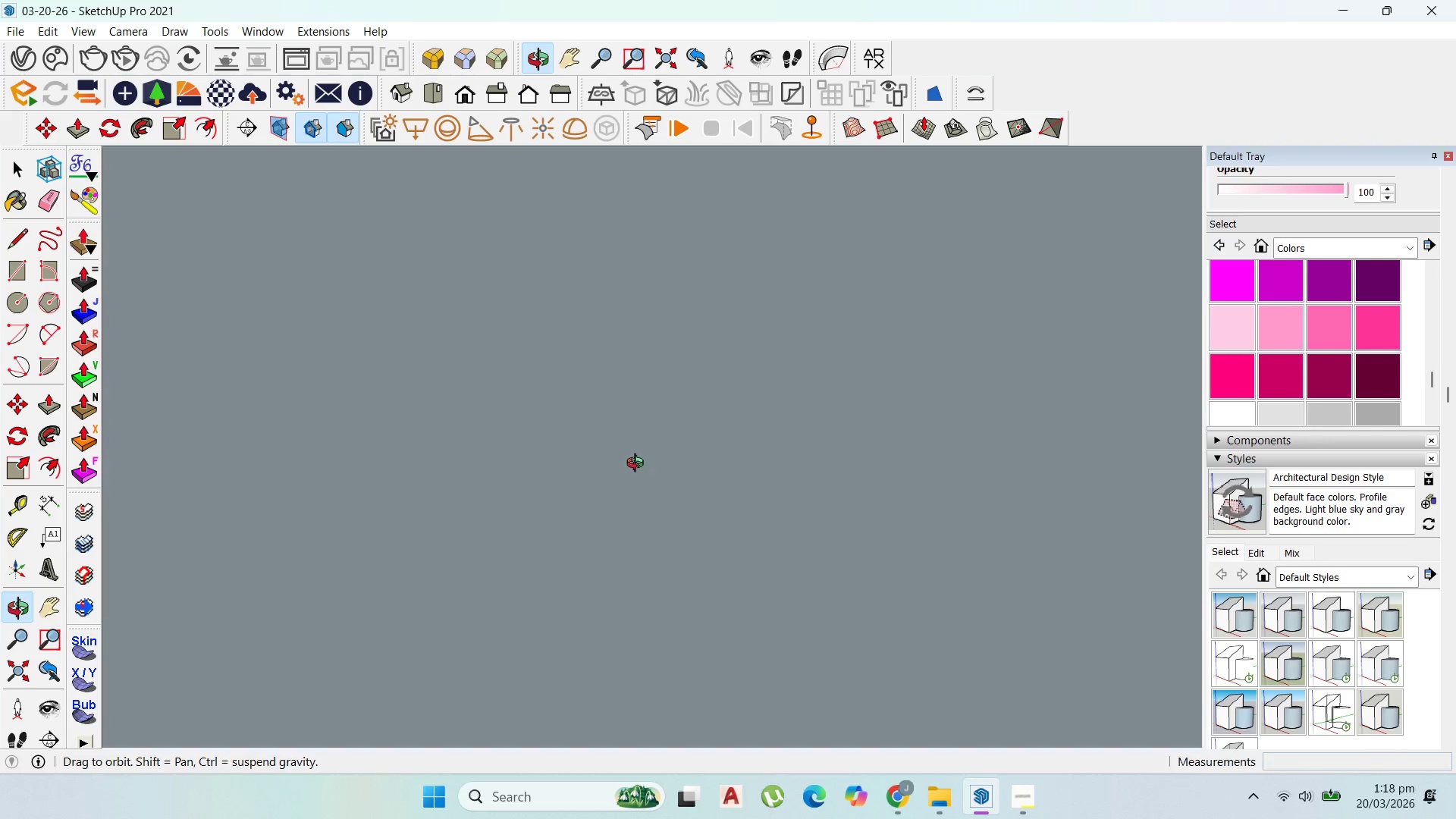 
scroll: coordinate [669, 406], scroll_direction: down, amount: 63.0
 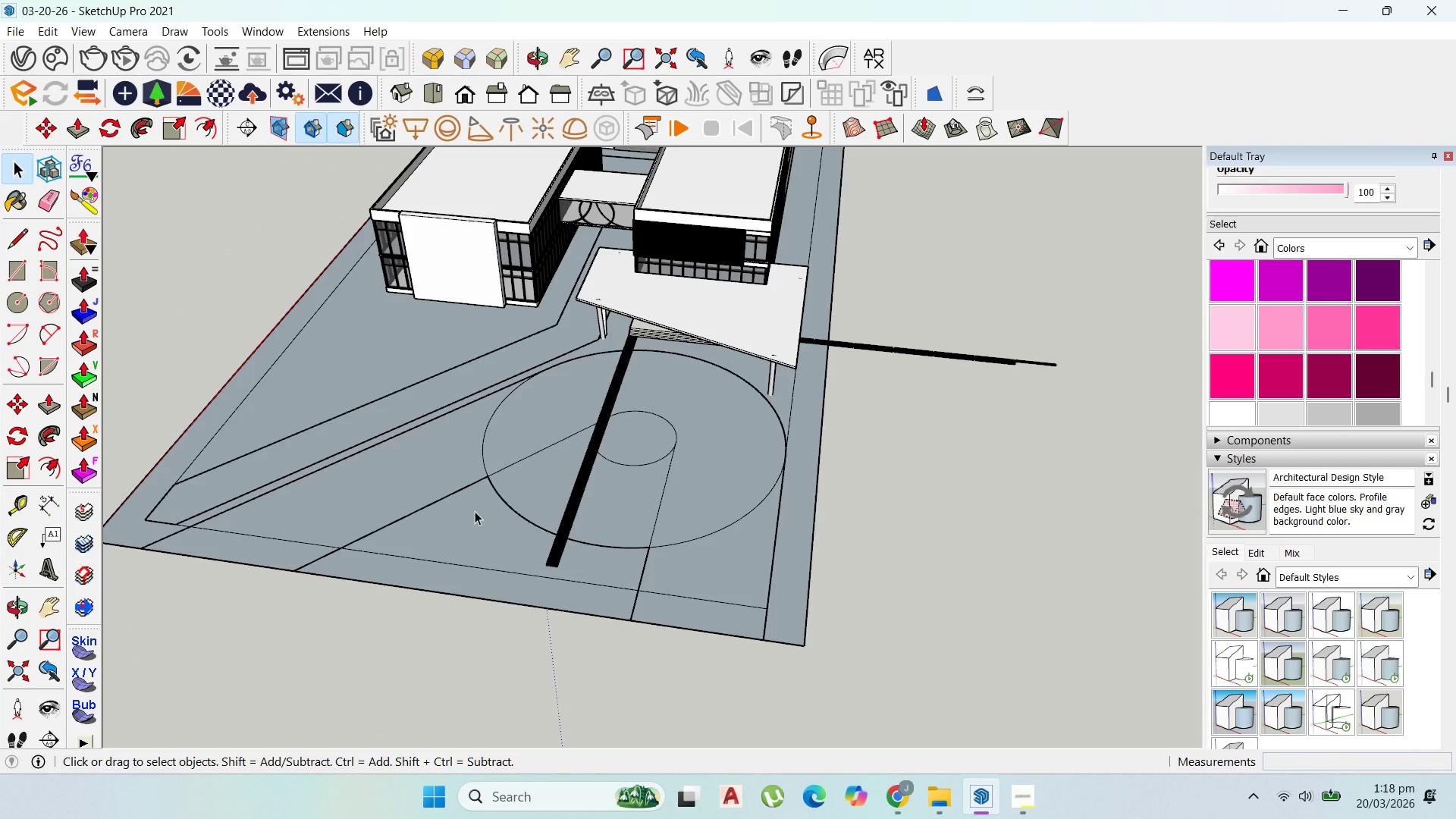 
left_click([577, 478])
 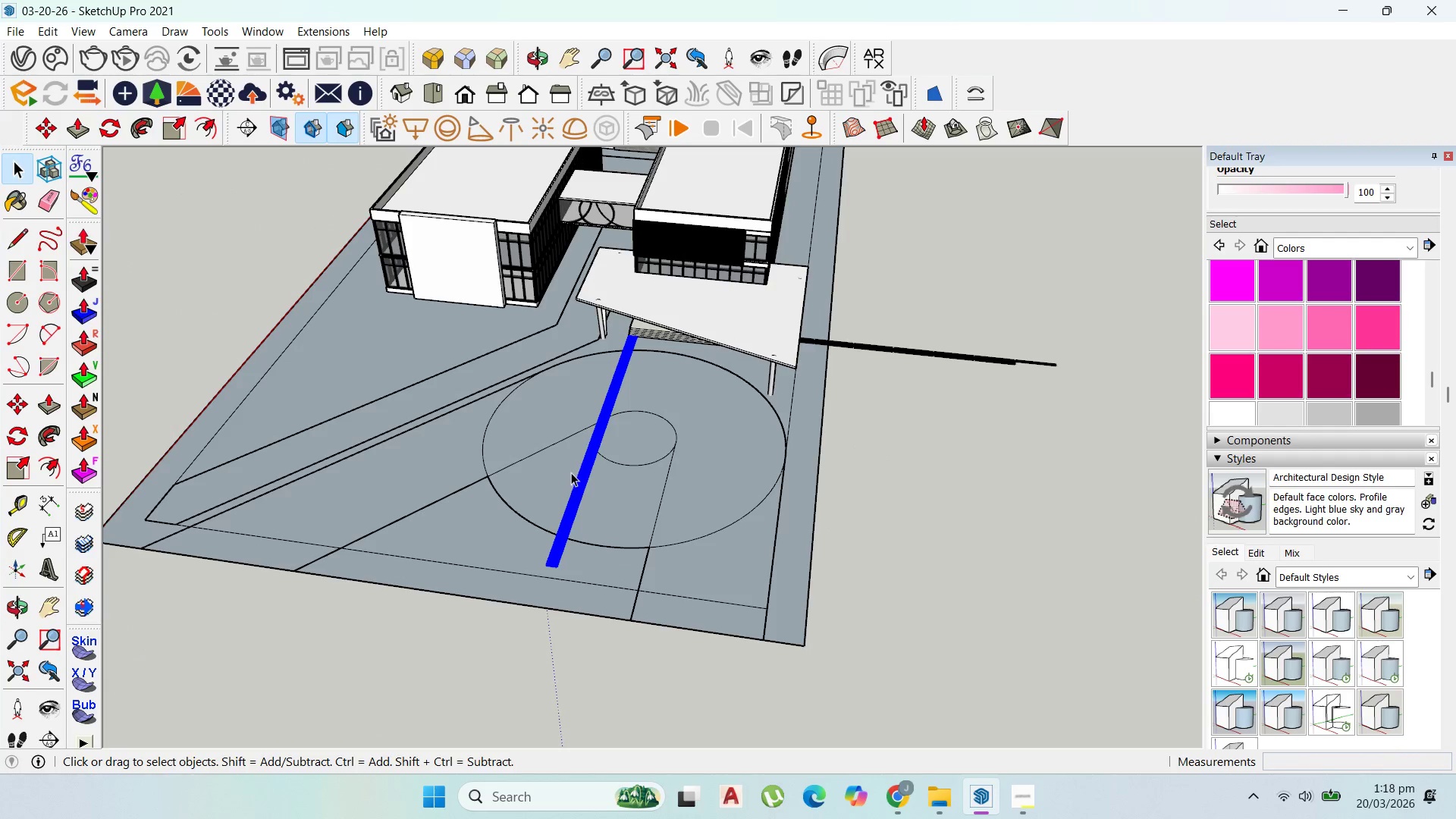 
scroll: coordinate [595, 475], scroll_direction: up, amount: 4.0
 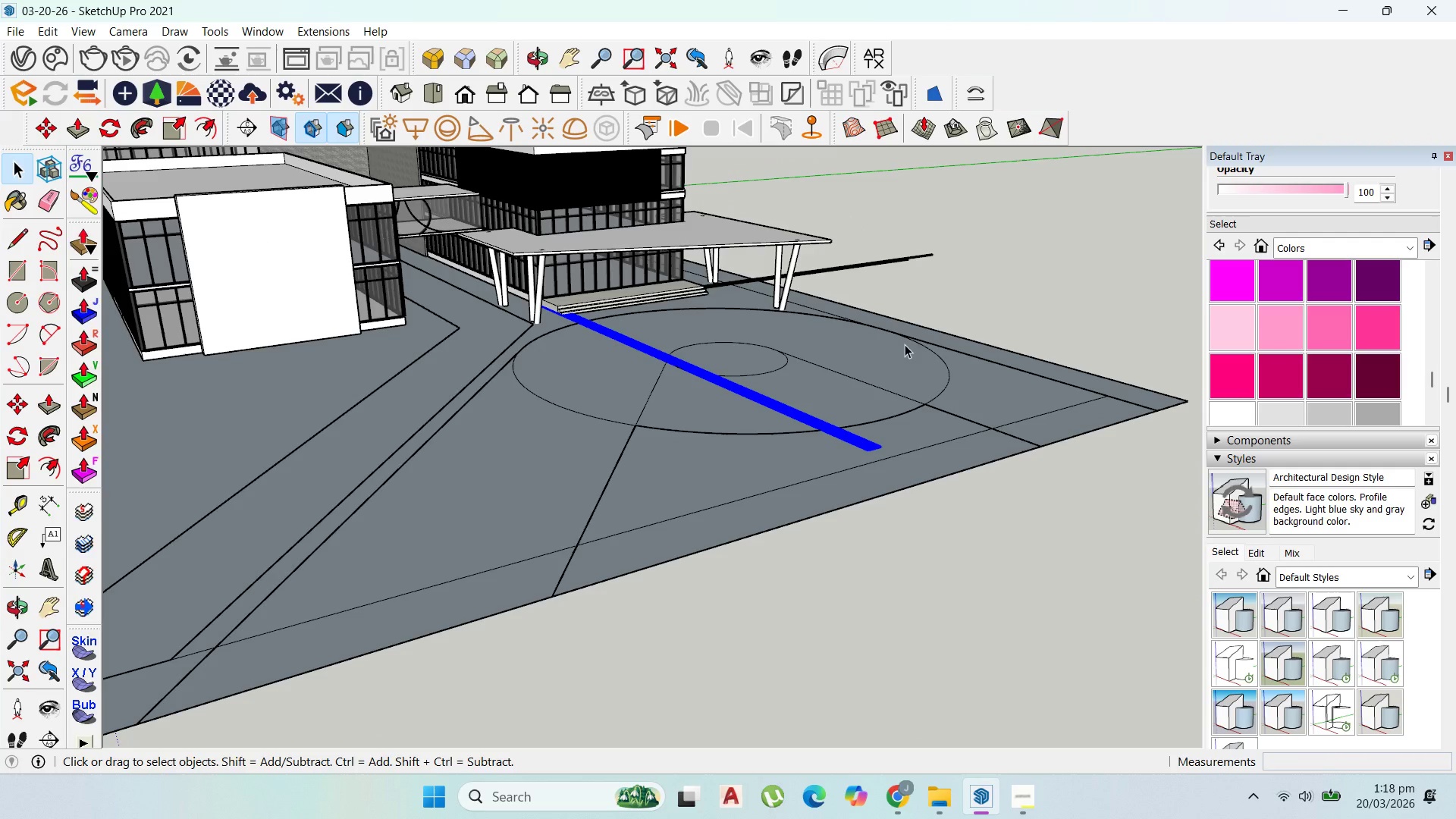 
key(Delete)
 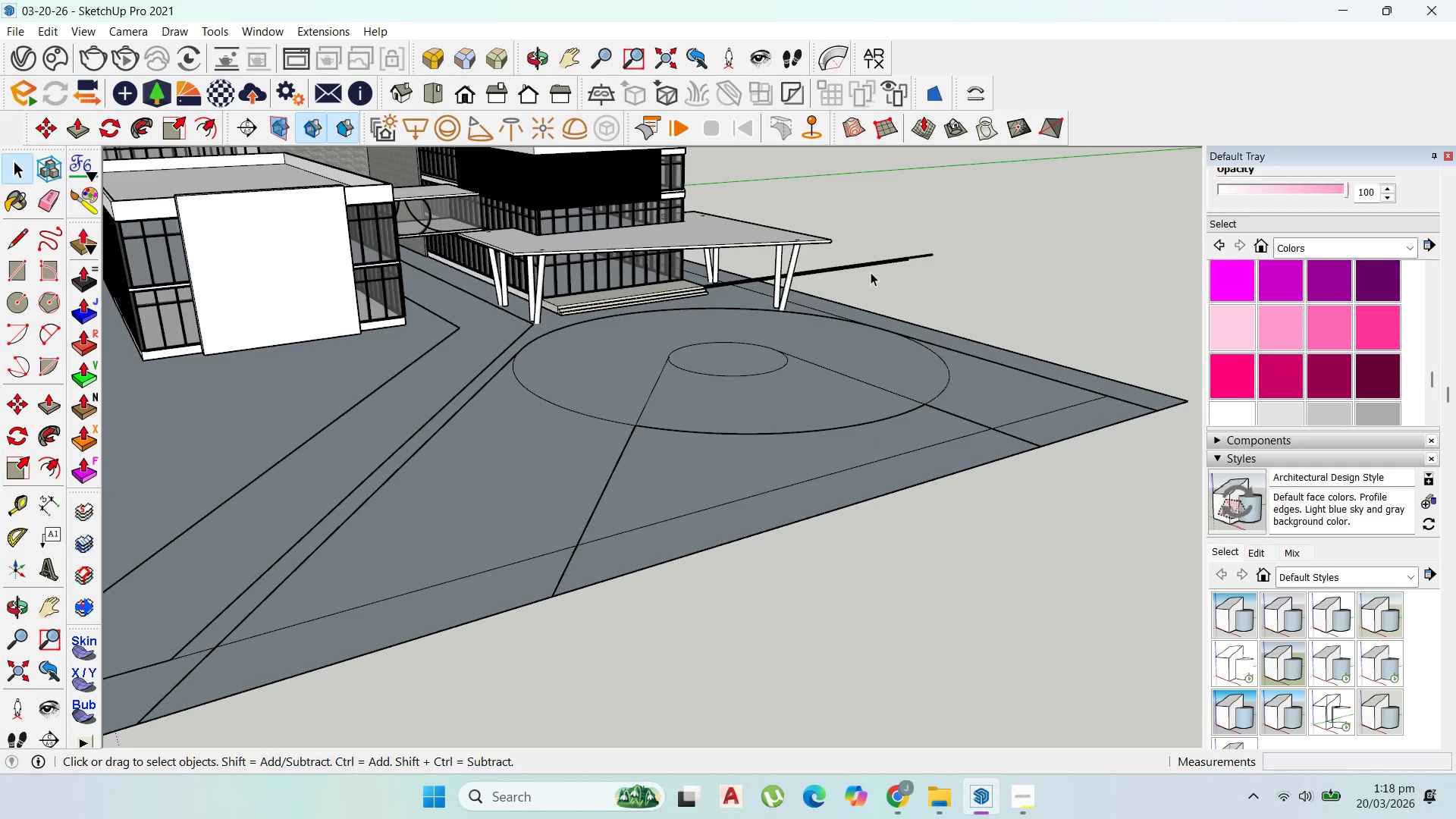 
left_click([870, 266])
 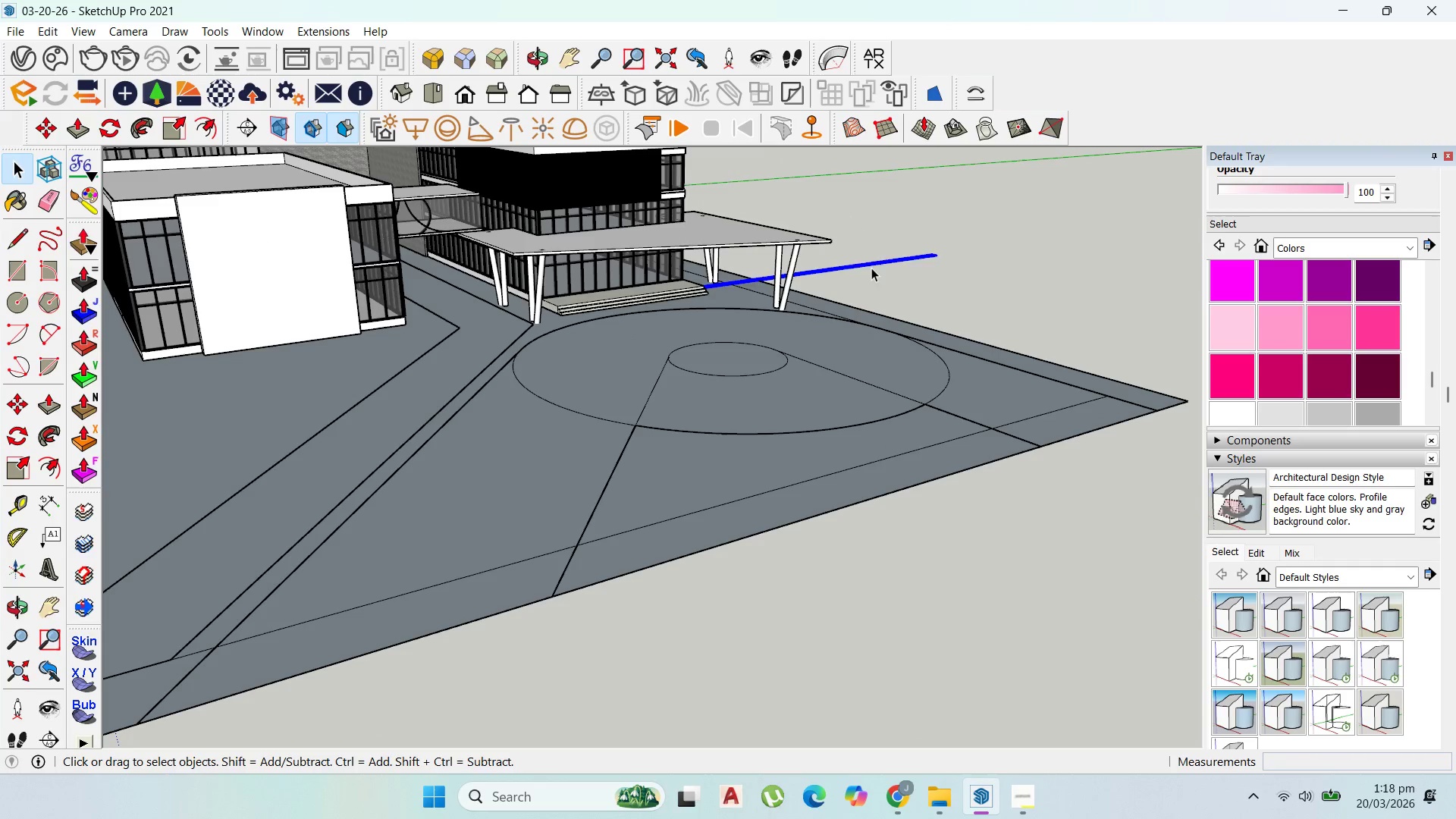 
key(Delete)
 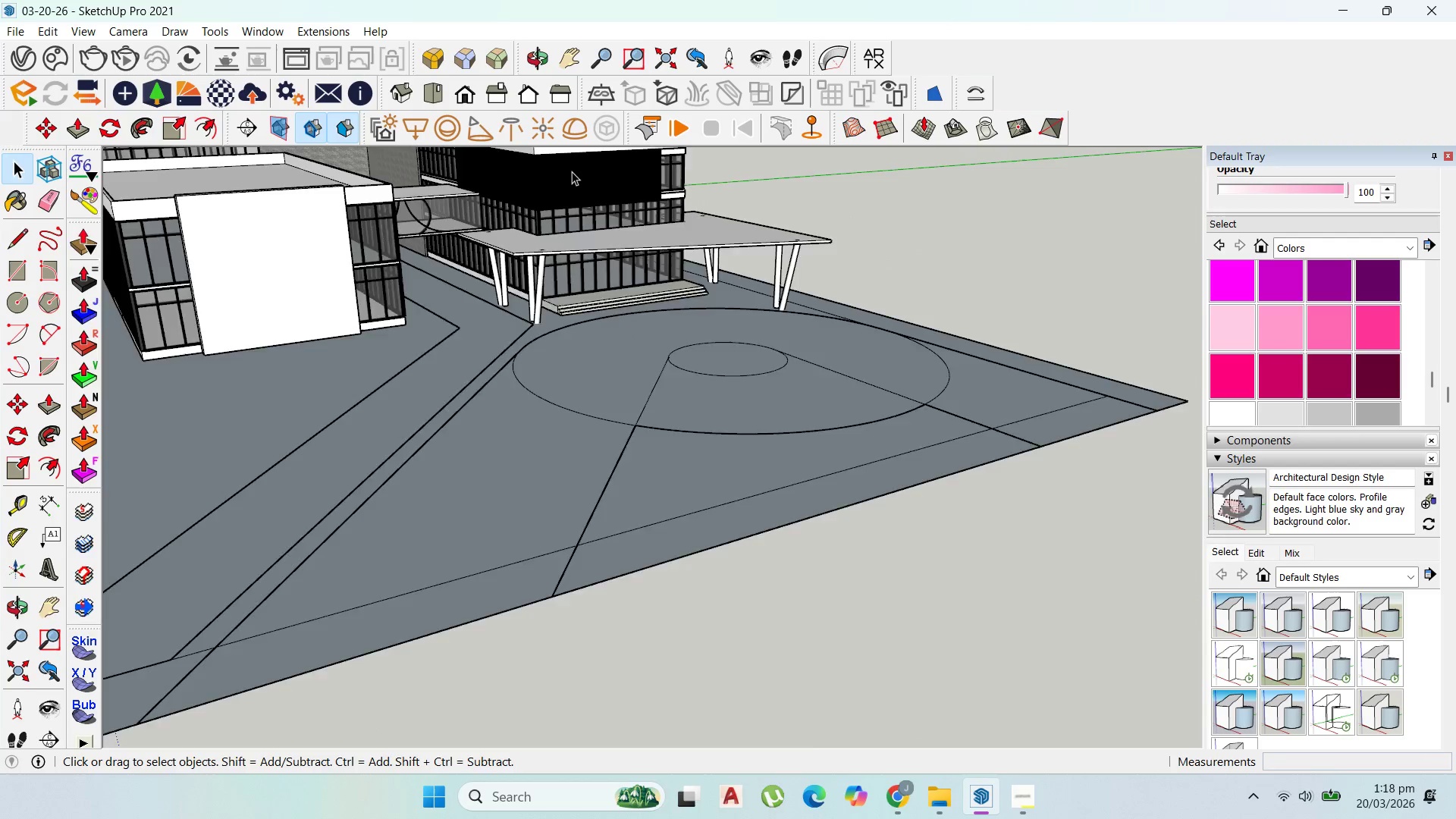 
scroll: coordinate [664, 189], scroll_direction: up, amount: 12.0
 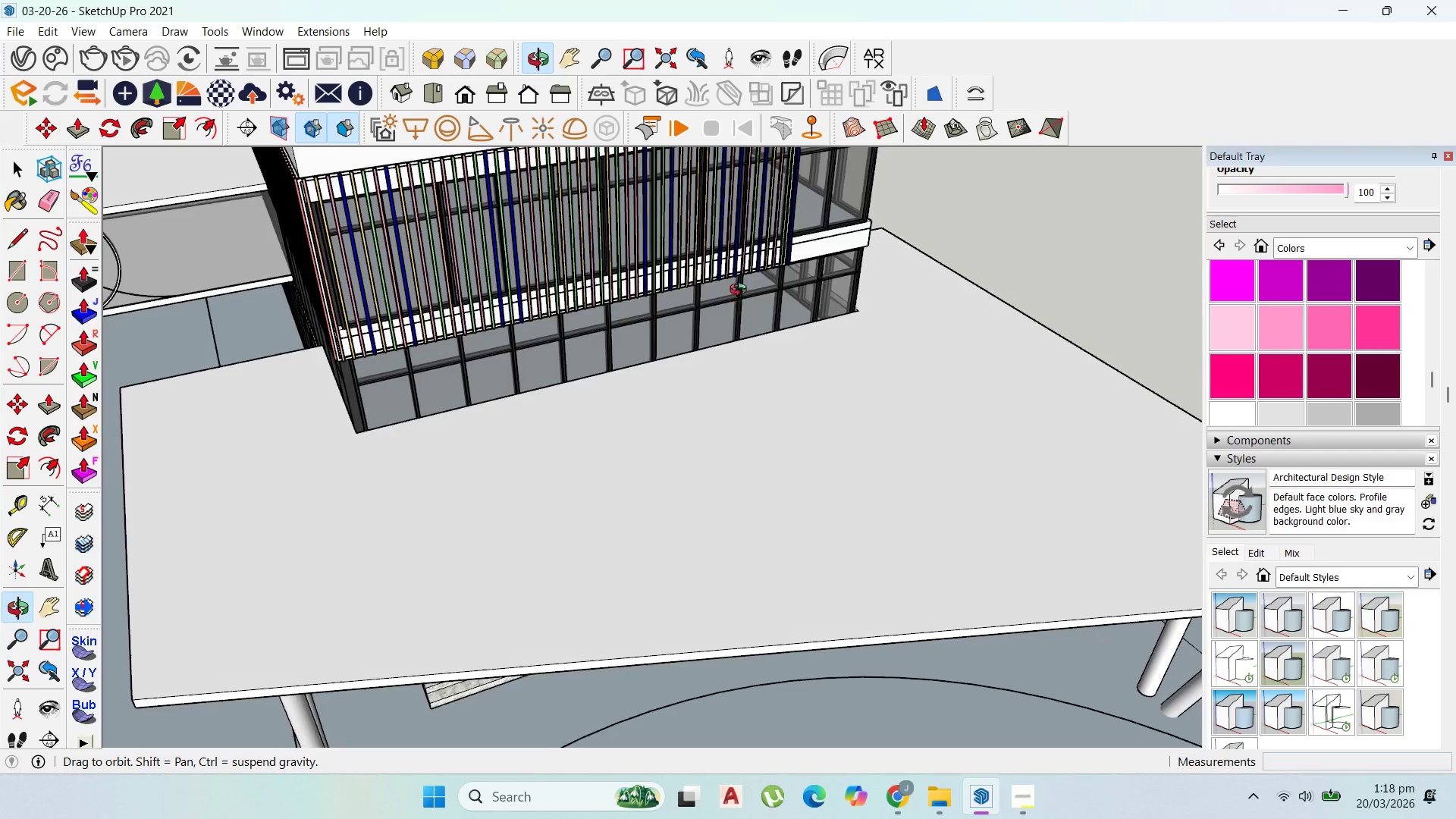 
left_click([679, 307])
 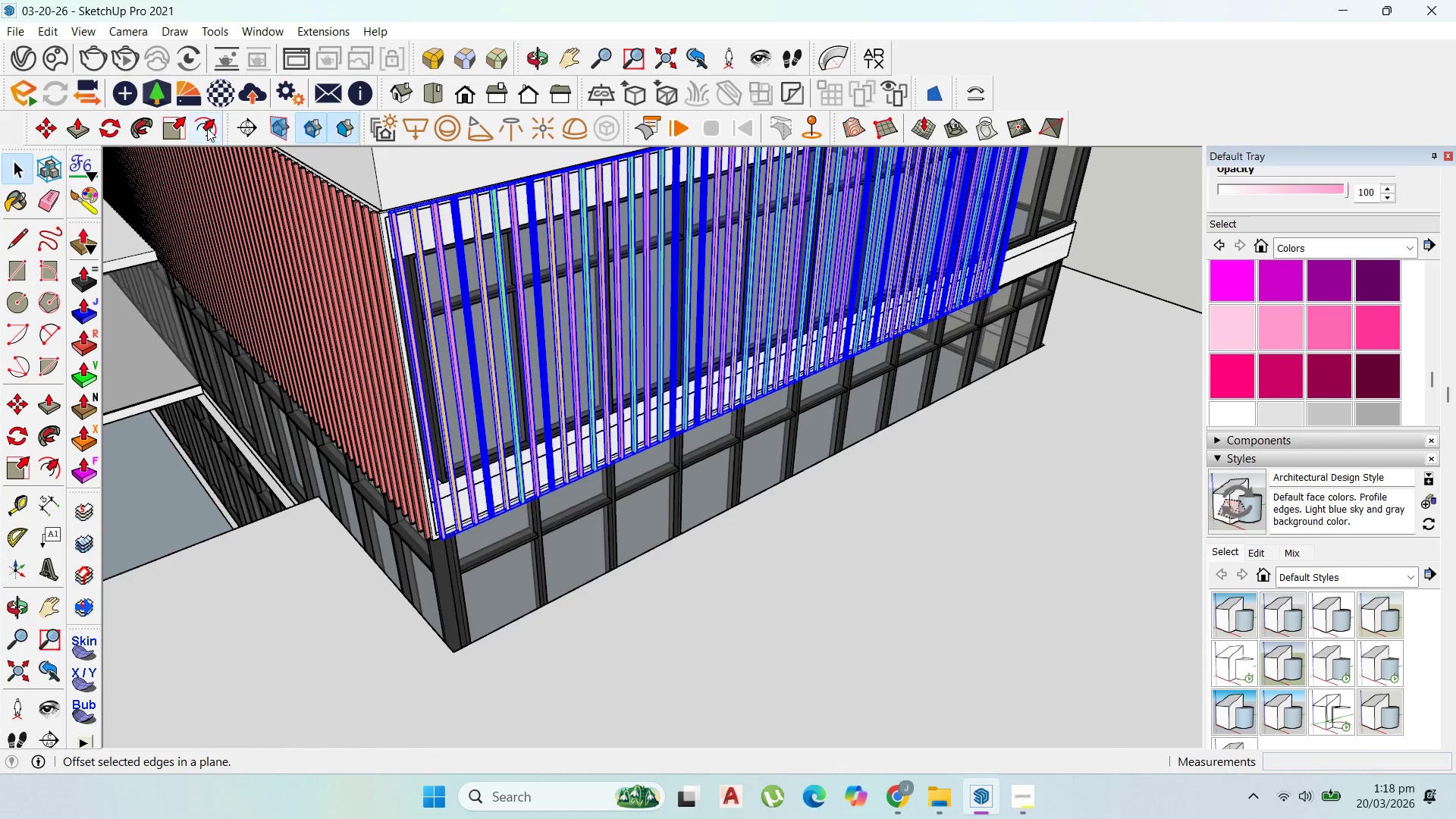 
scroll: coordinate [679, 307], scroll_direction: up, amount: 6.0
 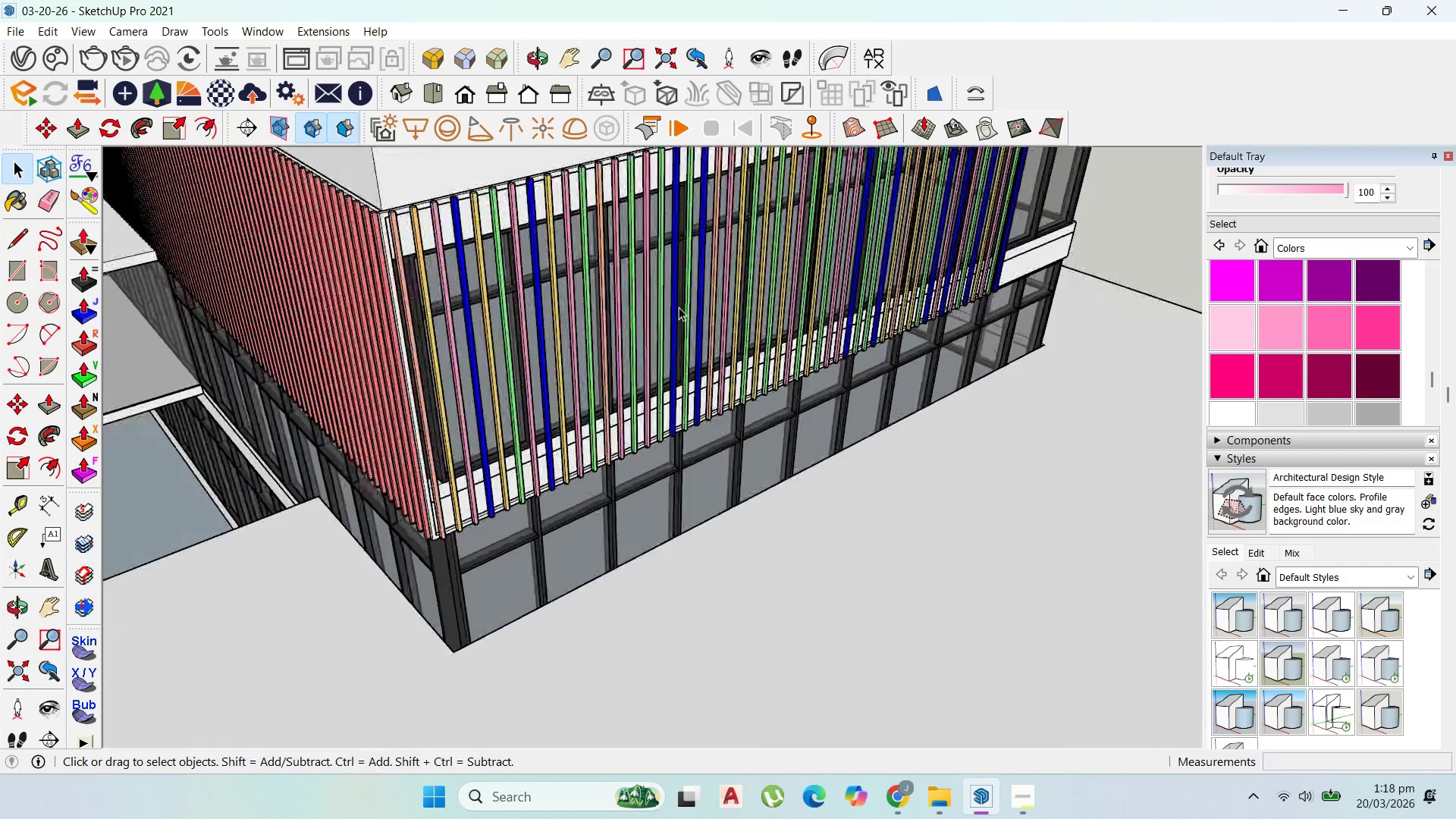 
left_click([171, 124])
 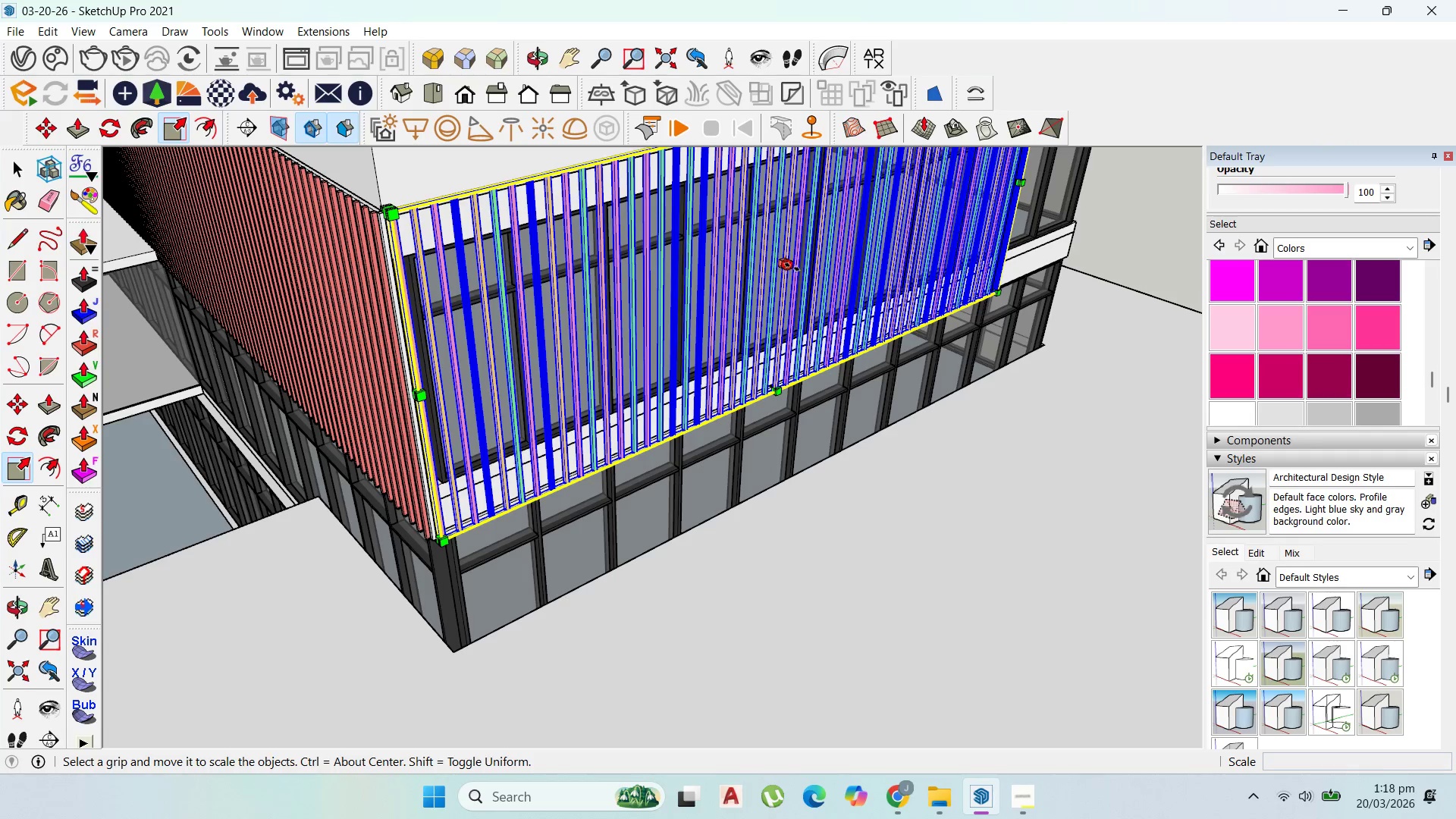 
left_click_drag(start_coordinate=[792, 267], to_coordinate=[797, 275])
 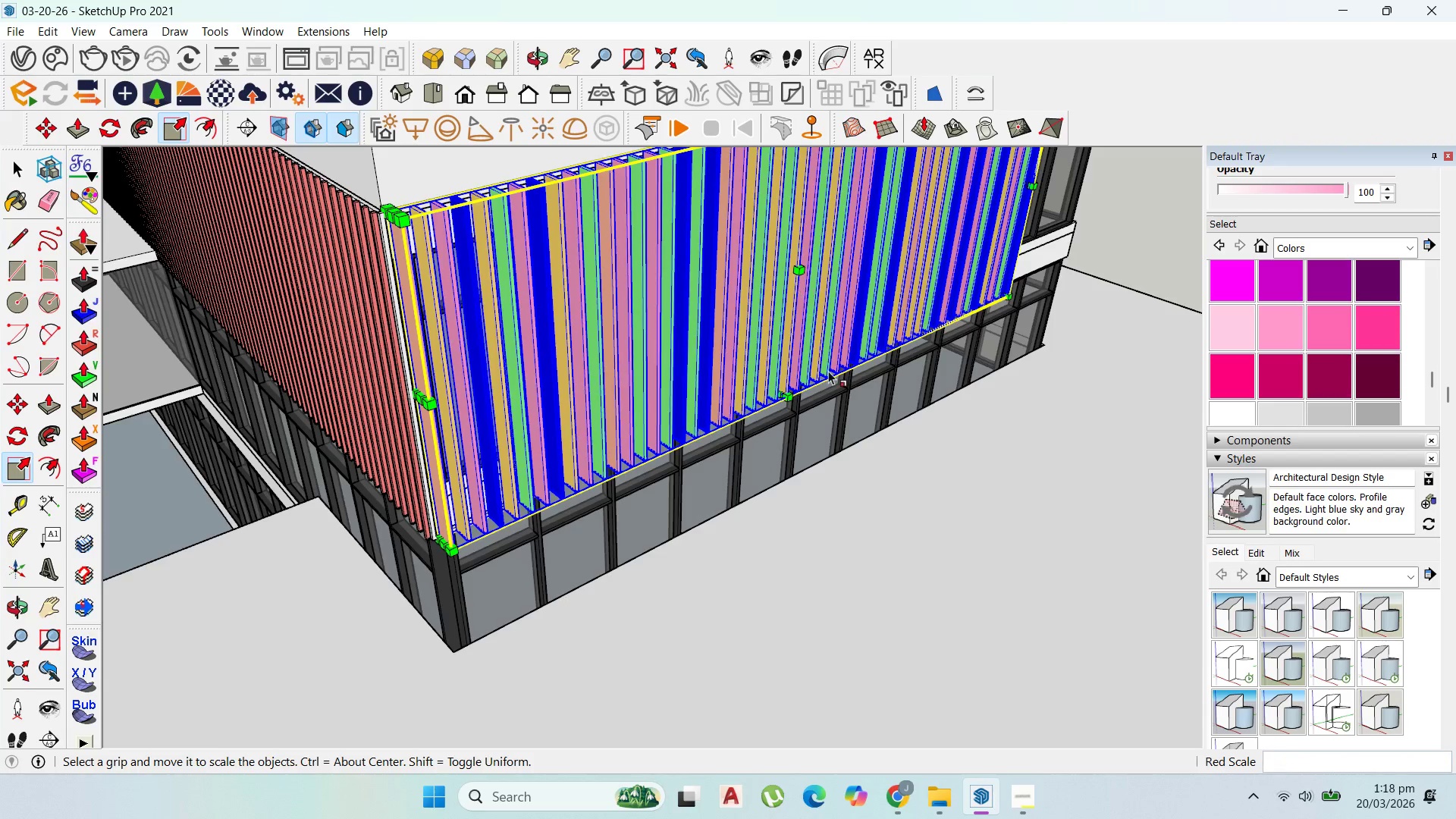 
scroll: coordinate [827, 367], scroll_direction: down, amount: 2.0
 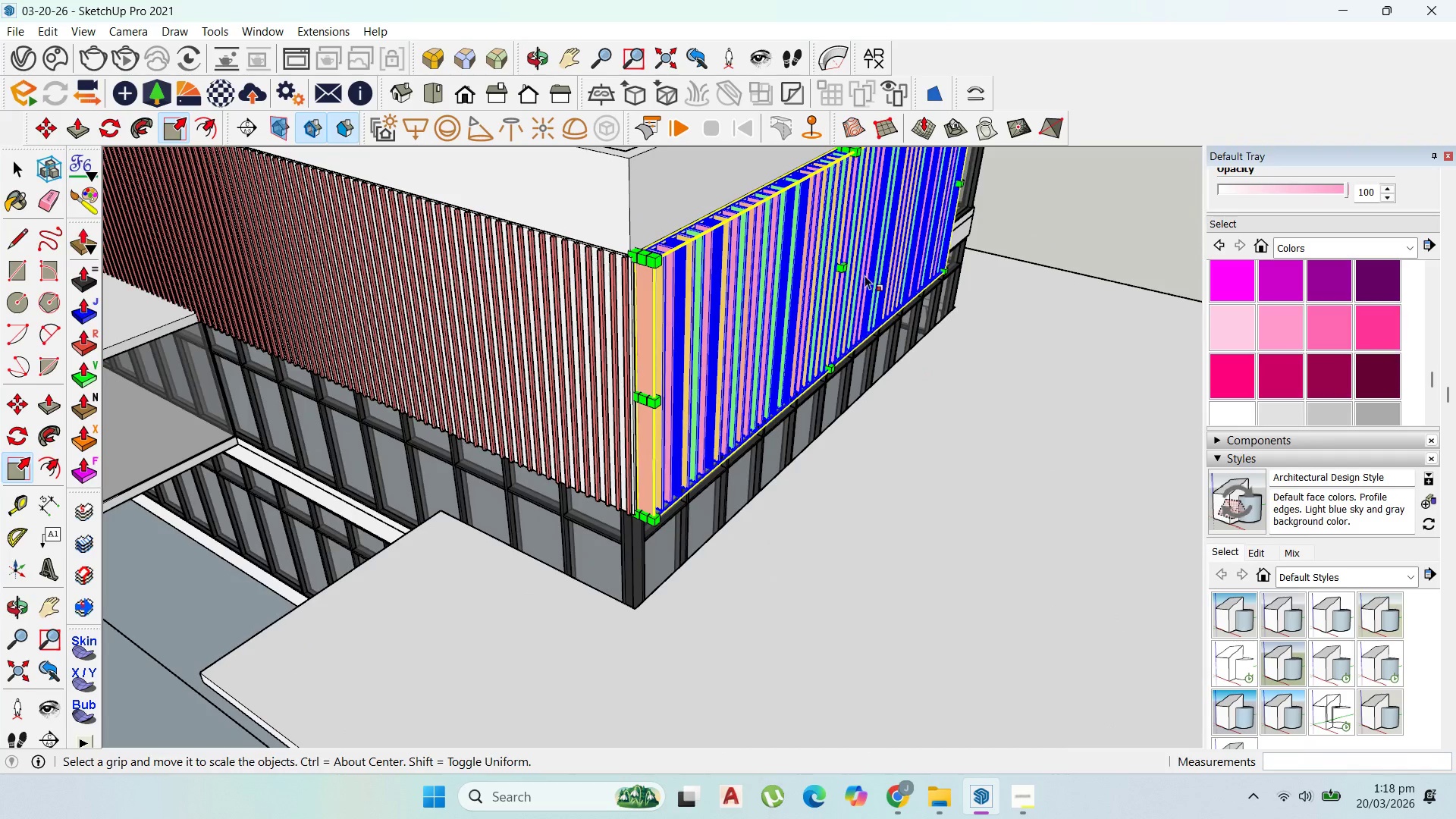 
left_click_drag(start_coordinate=[847, 268], to_coordinate=[849, 272])
 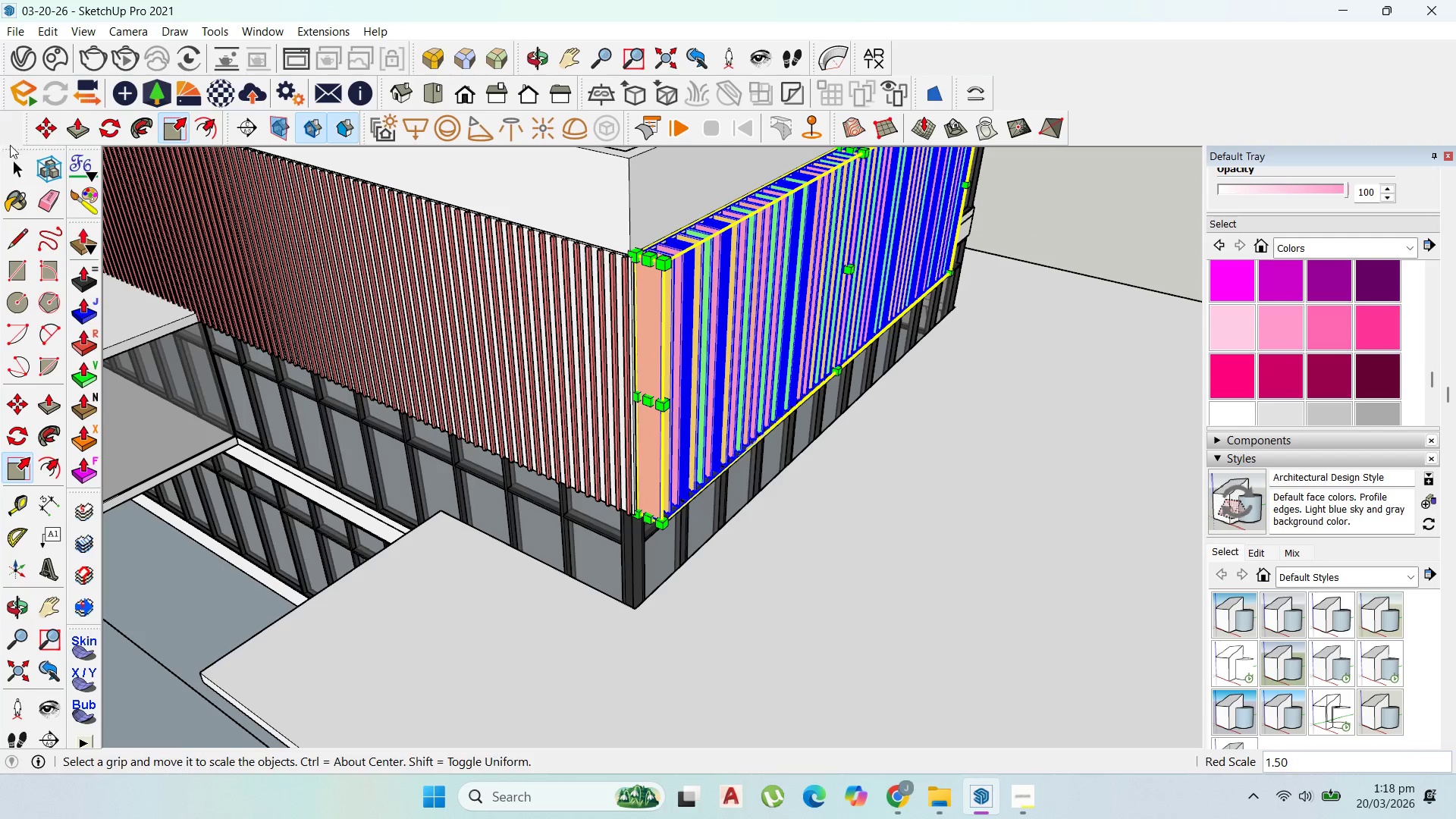 
left_click([12, 167])
 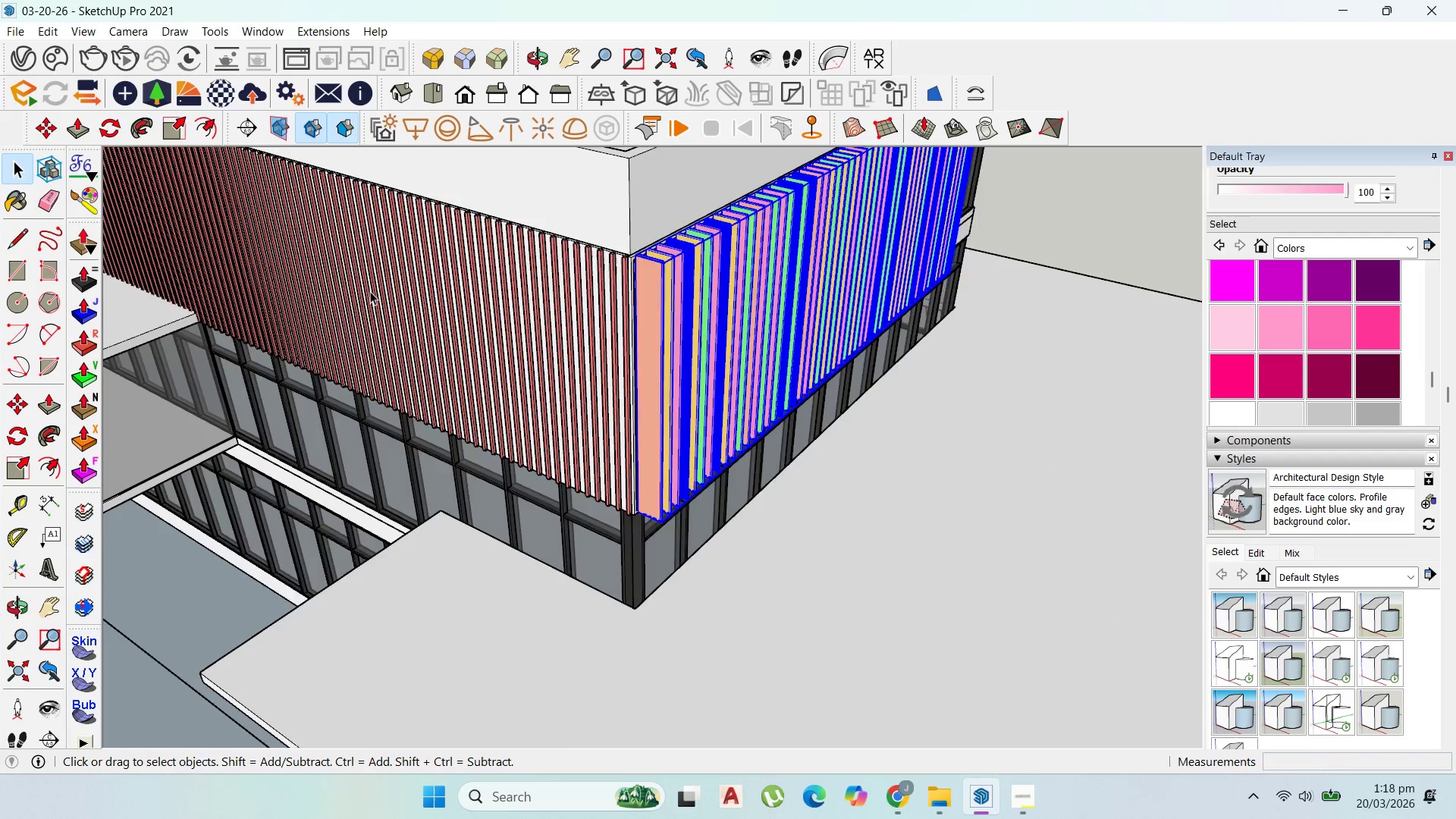 
left_click([930, 207])
 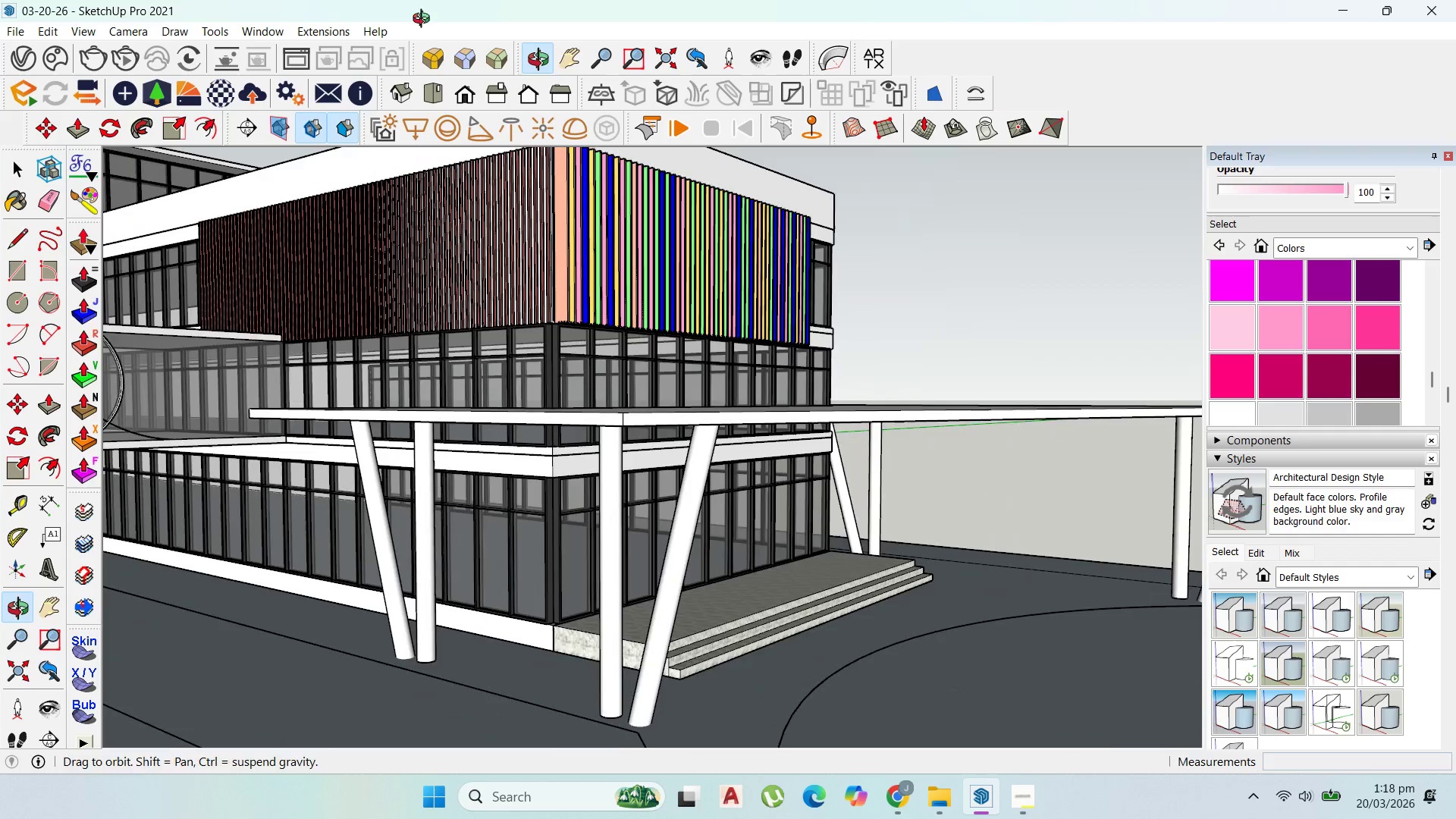 
scroll: coordinate [406, 318], scroll_direction: down, amount: 5.0
 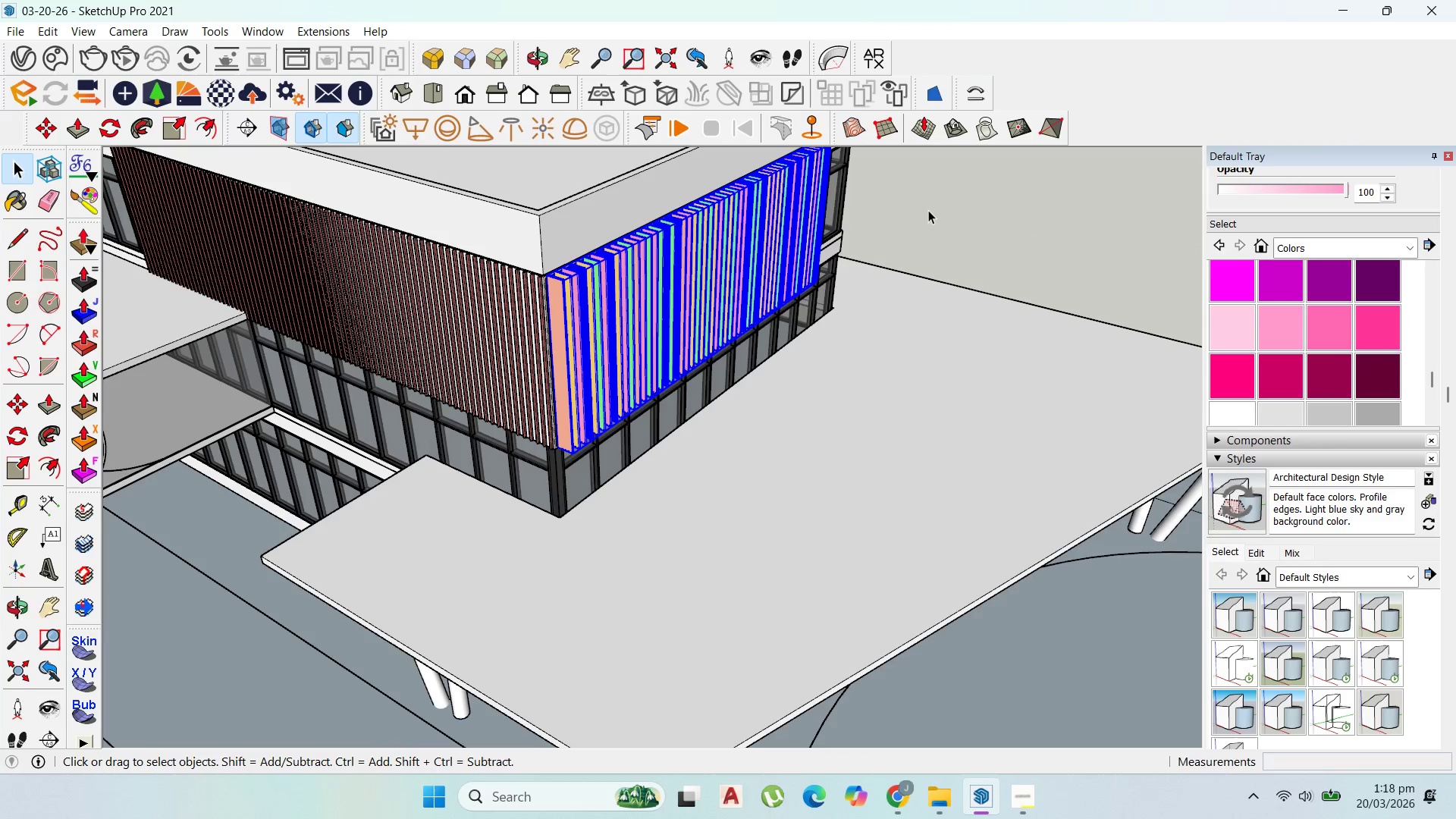 
scroll: coordinate [762, 327], scroll_direction: none, amount: 0.0
 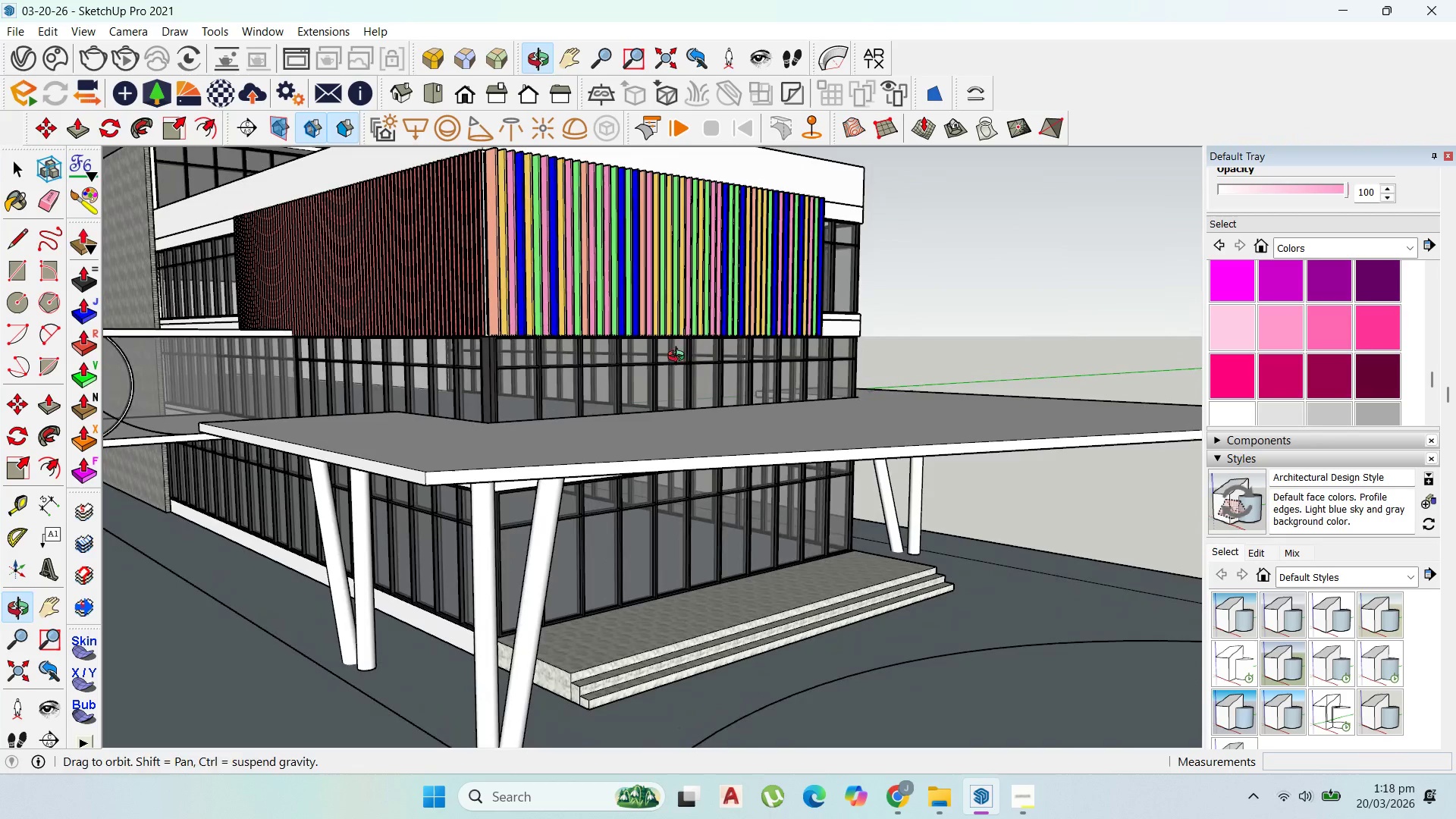 
scroll: coordinate [723, 296], scroll_direction: up, amount: 3.0
 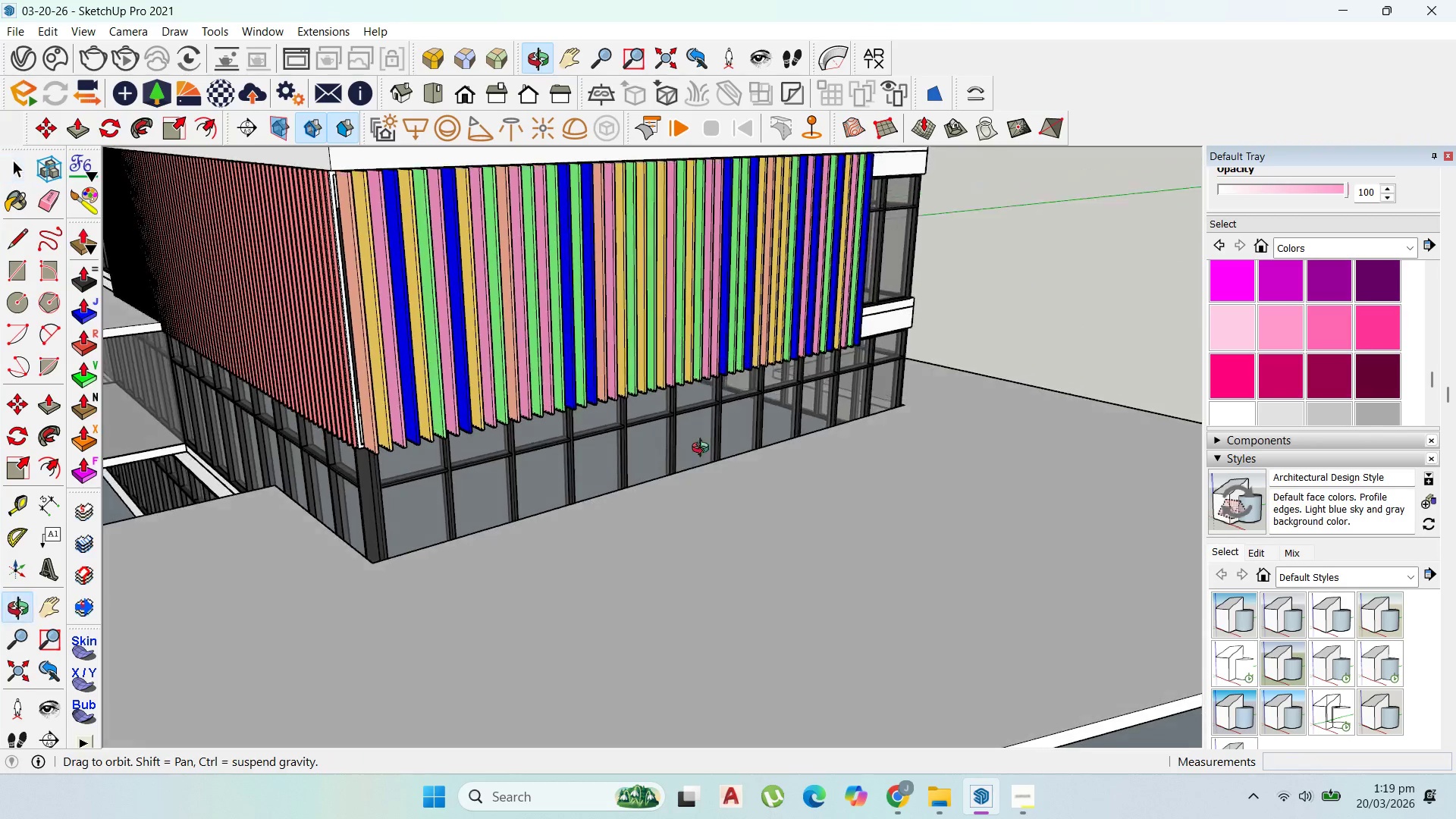 
scroll: coordinate [714, 440], scroll_direction: down, amount: 3.0
 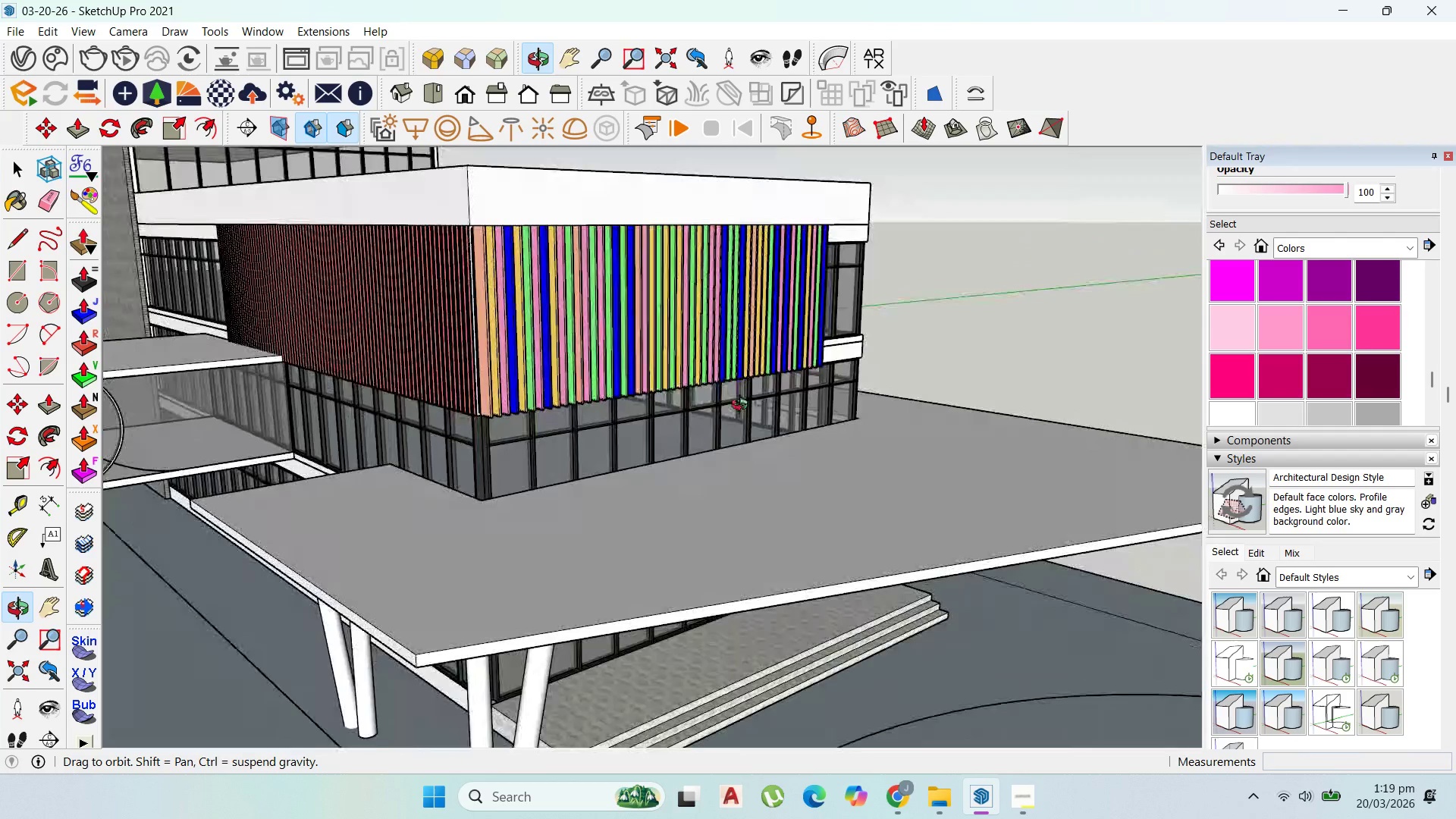 
scroll: coordinate [552, 357], scroll_direction: up, amount: 3.0
 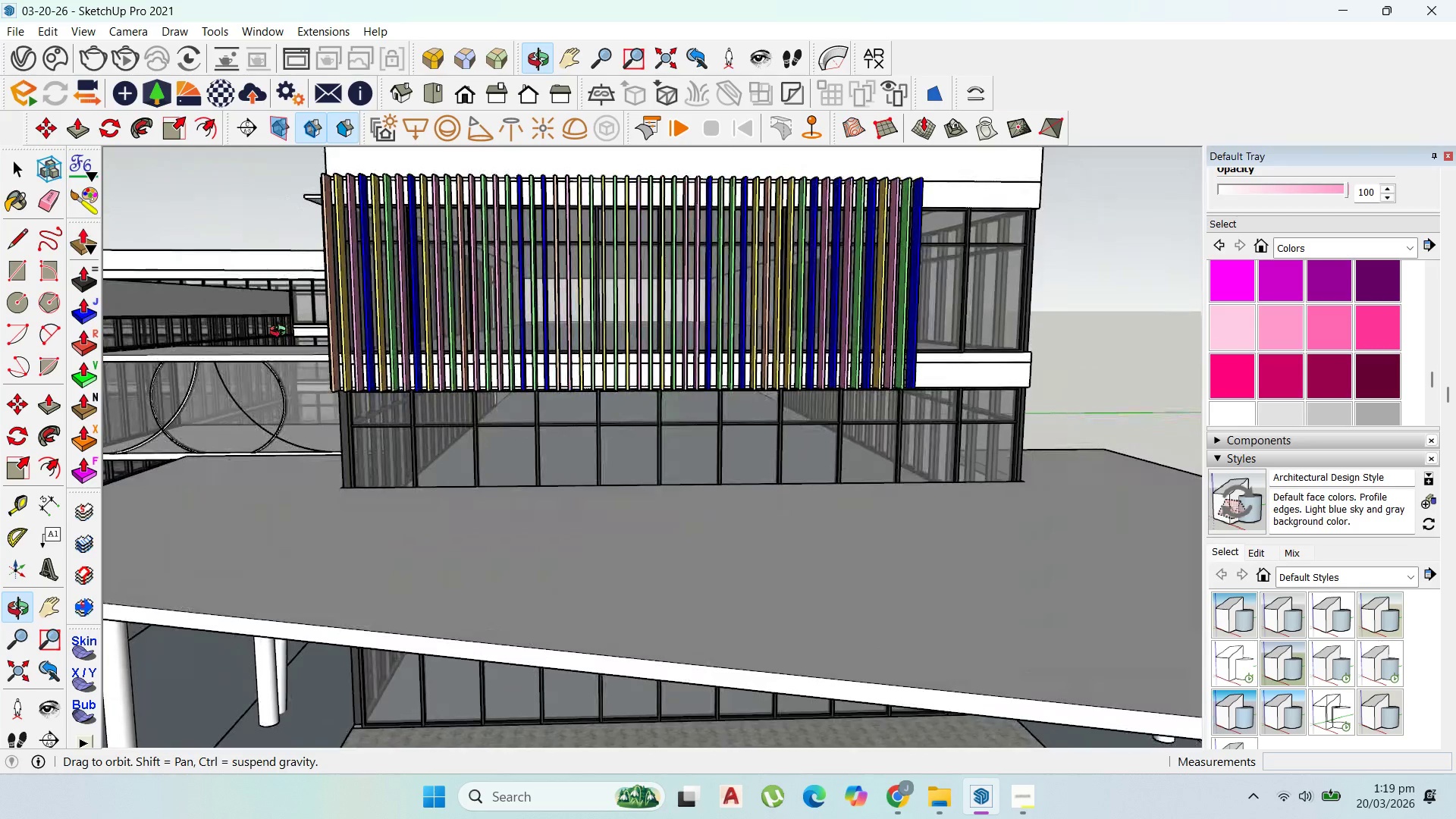 
scroll: coordinate [858, 373], scroll_direction: down, amount: 9.0
 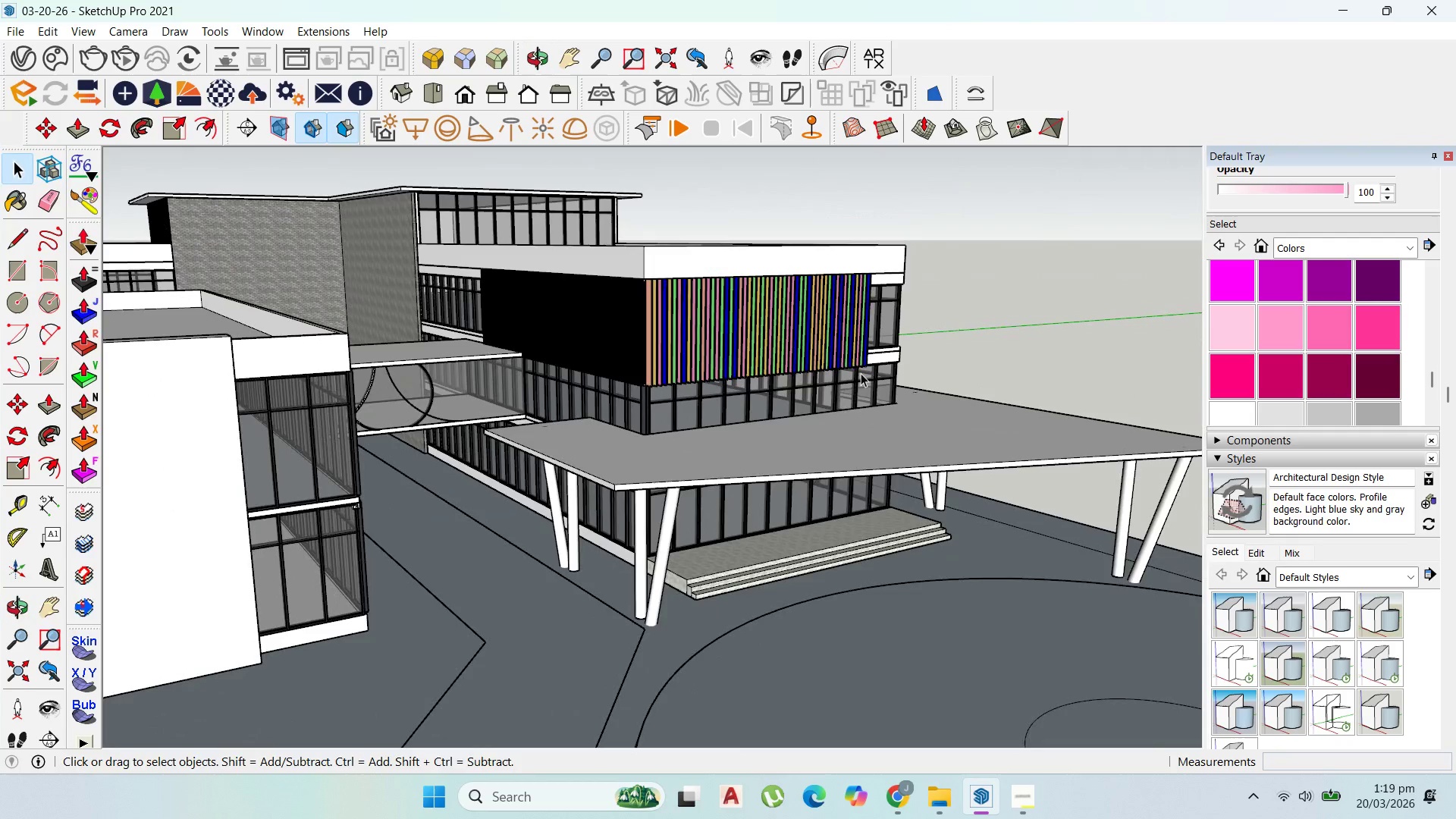 
scroll: coordinate [373, 264], scroll_direction: up, amount: 11.0
 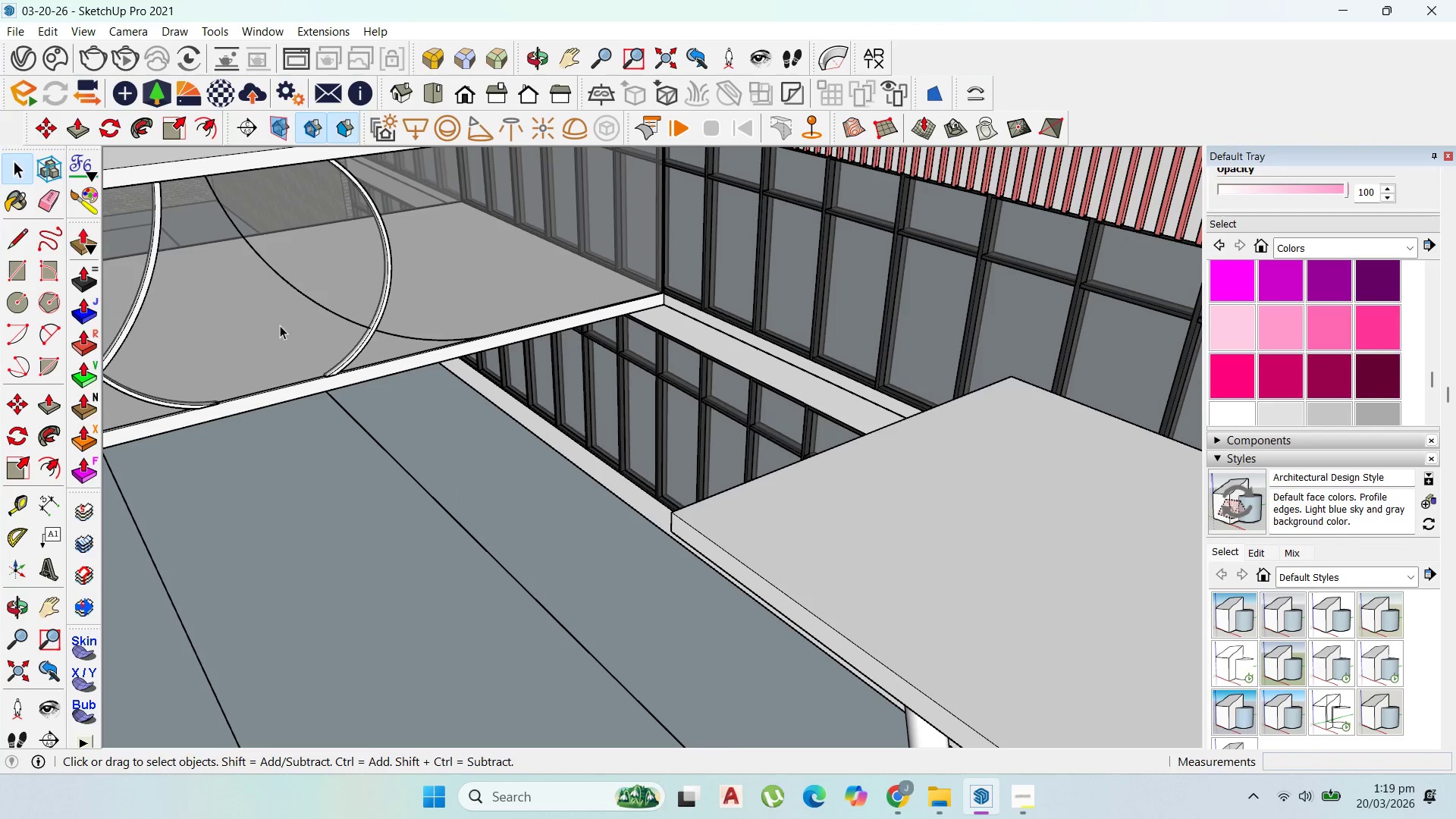 
left_click([322, 303])
 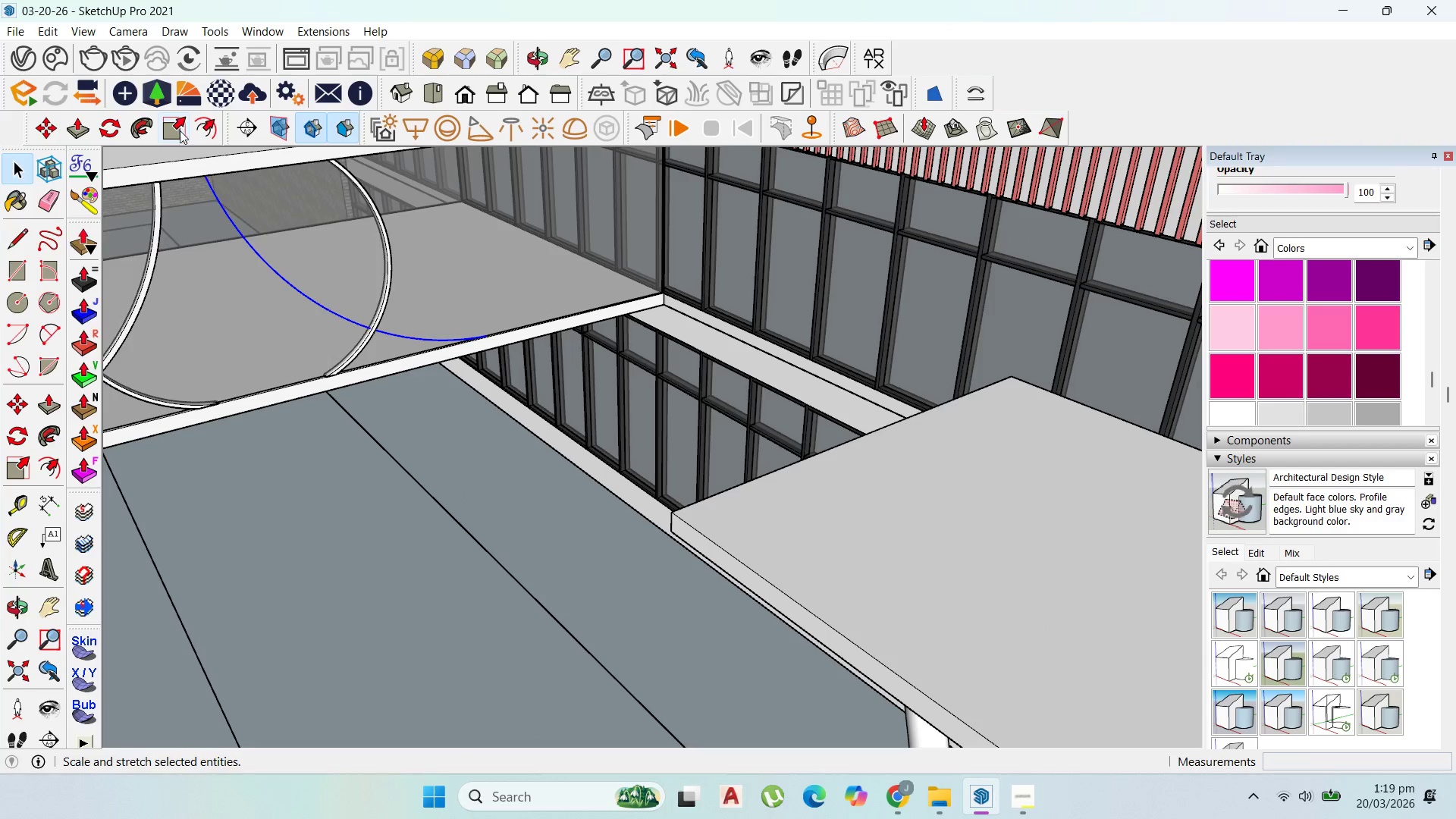 
left_click([199, 128])
 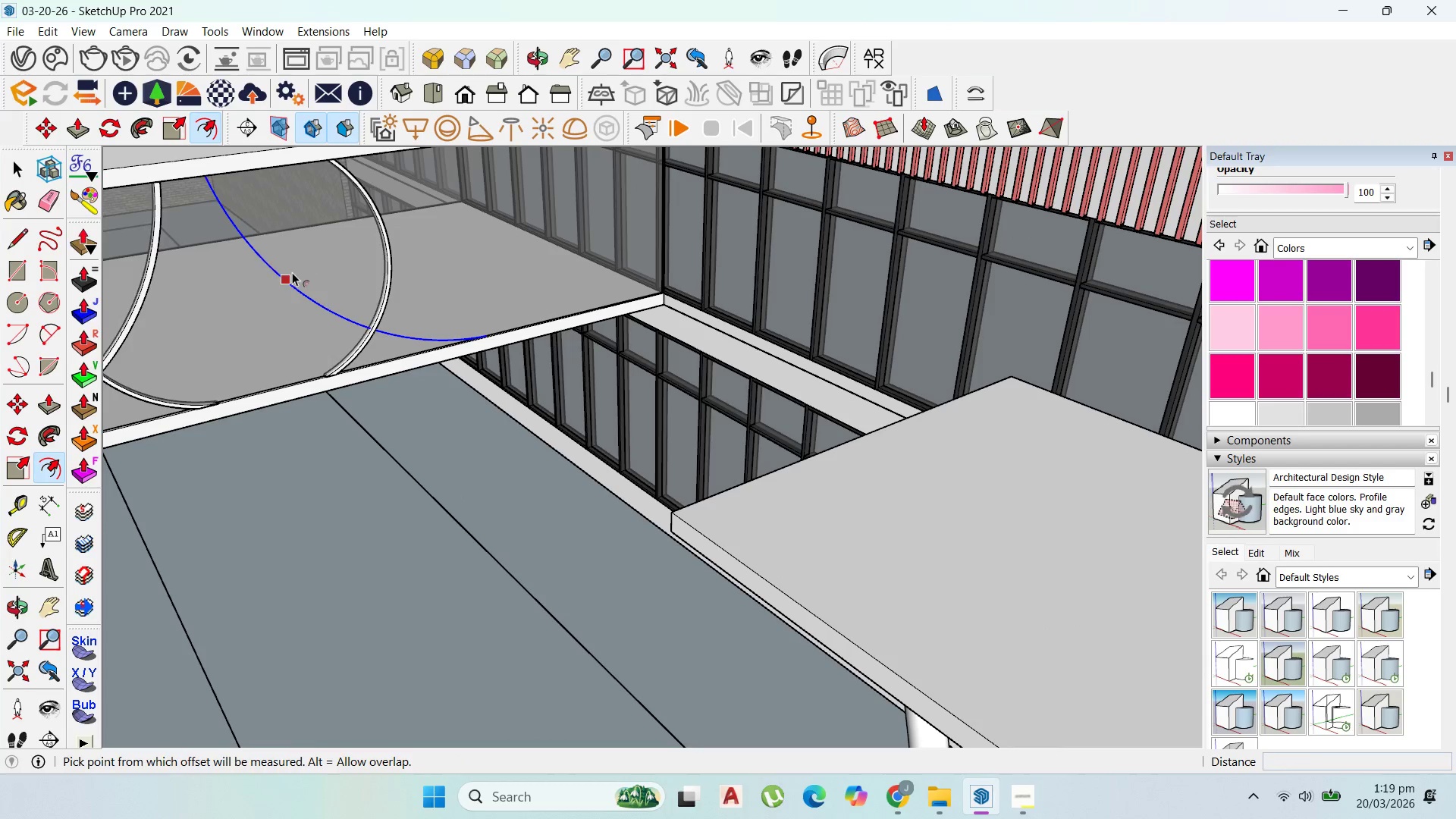 
left_click_drag(start_coordinate=[292, 276], to_coordinate=[307, 311])
 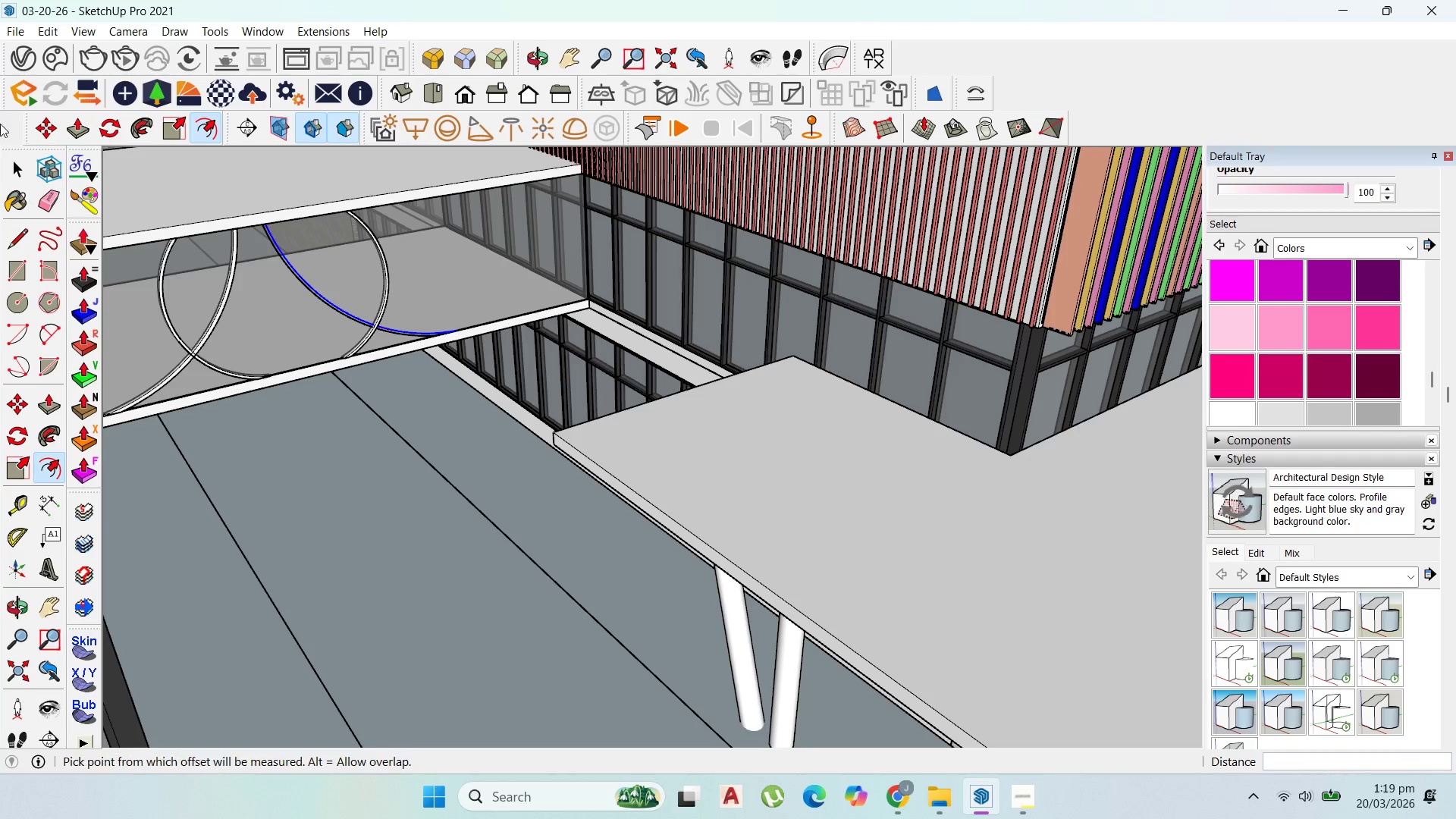 
type(50)
 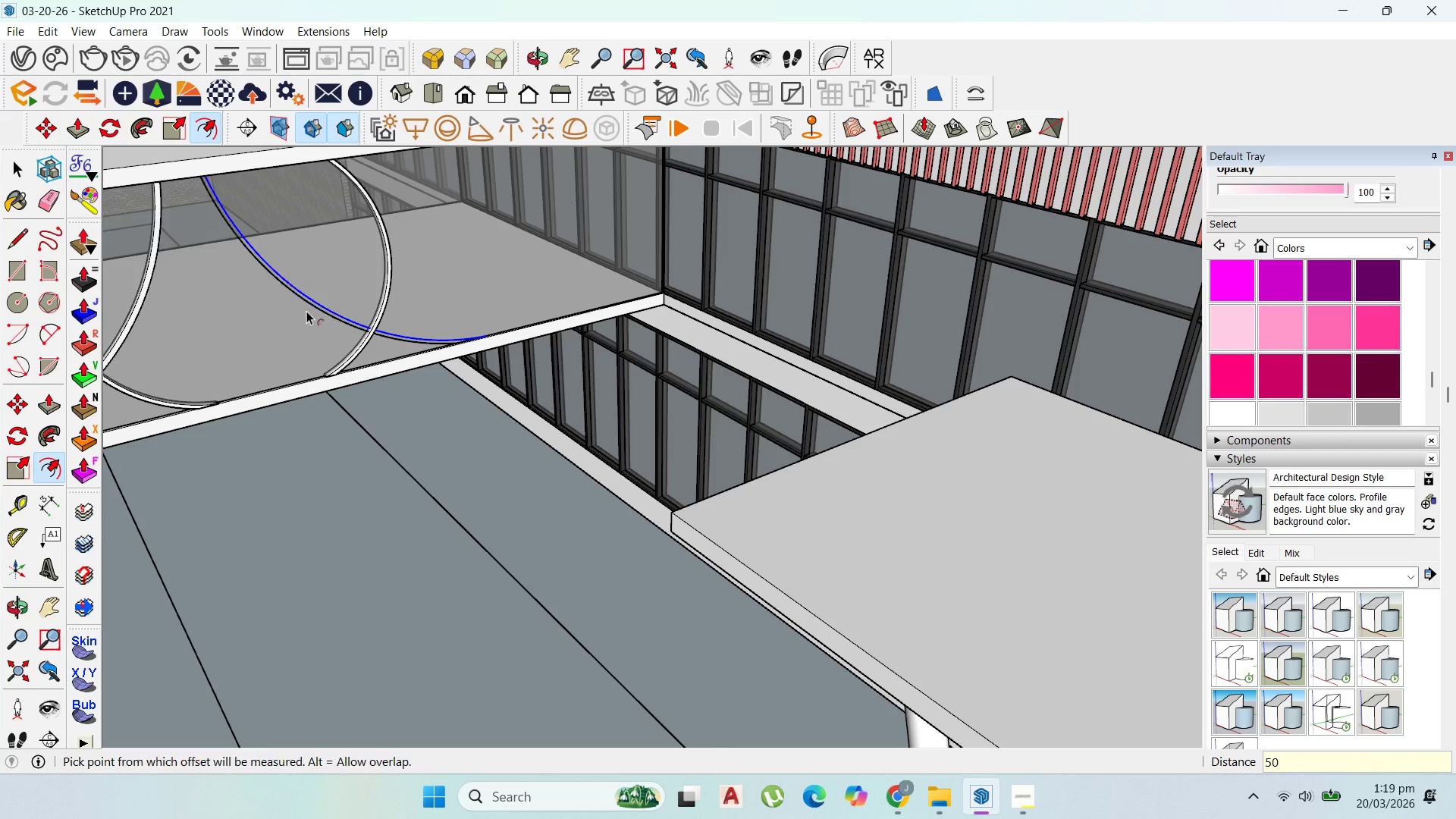 
key(Enter)
 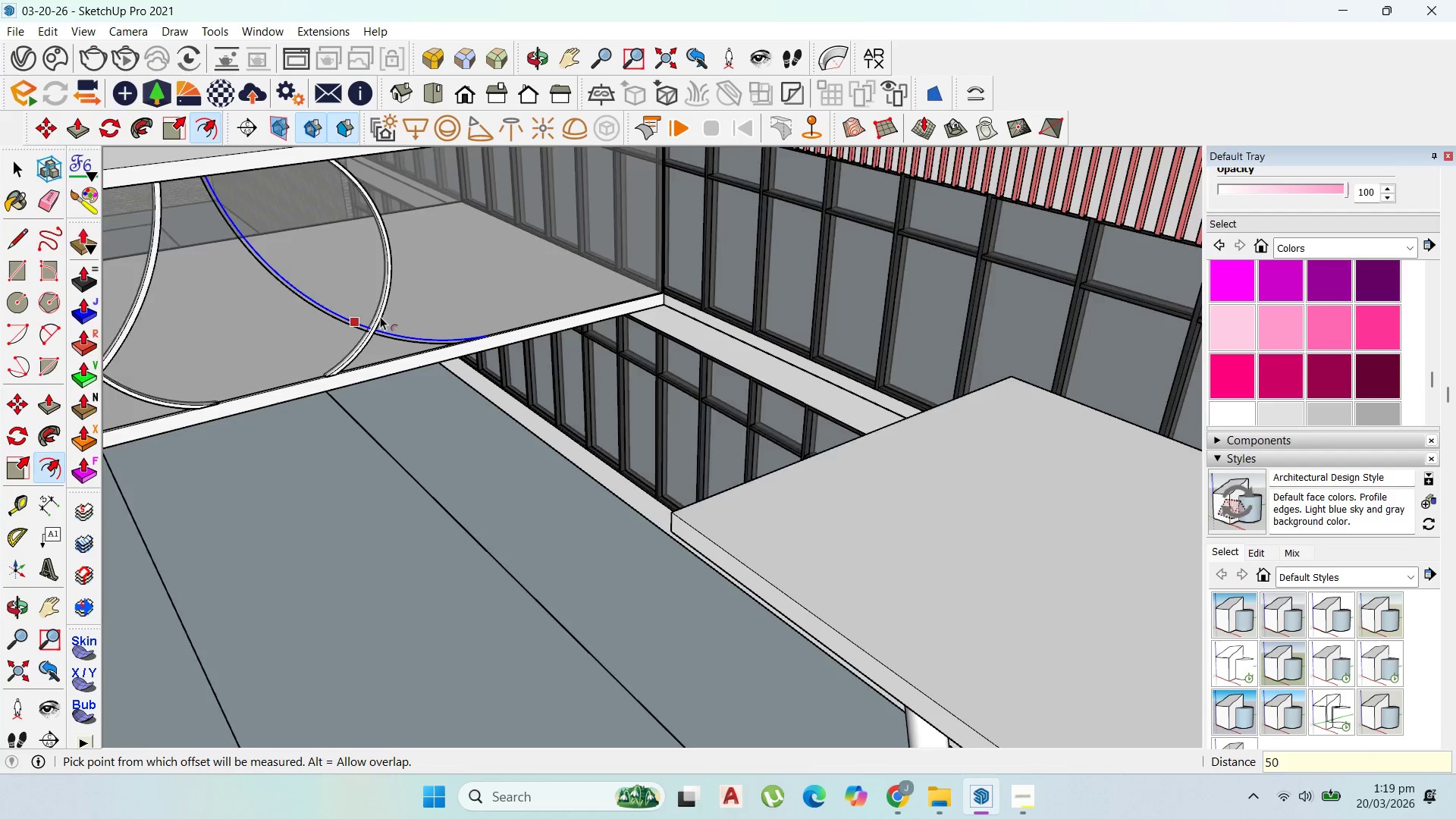 
scroll: coordinate [0, 102], scroll_direction: down, amount: 1.0
 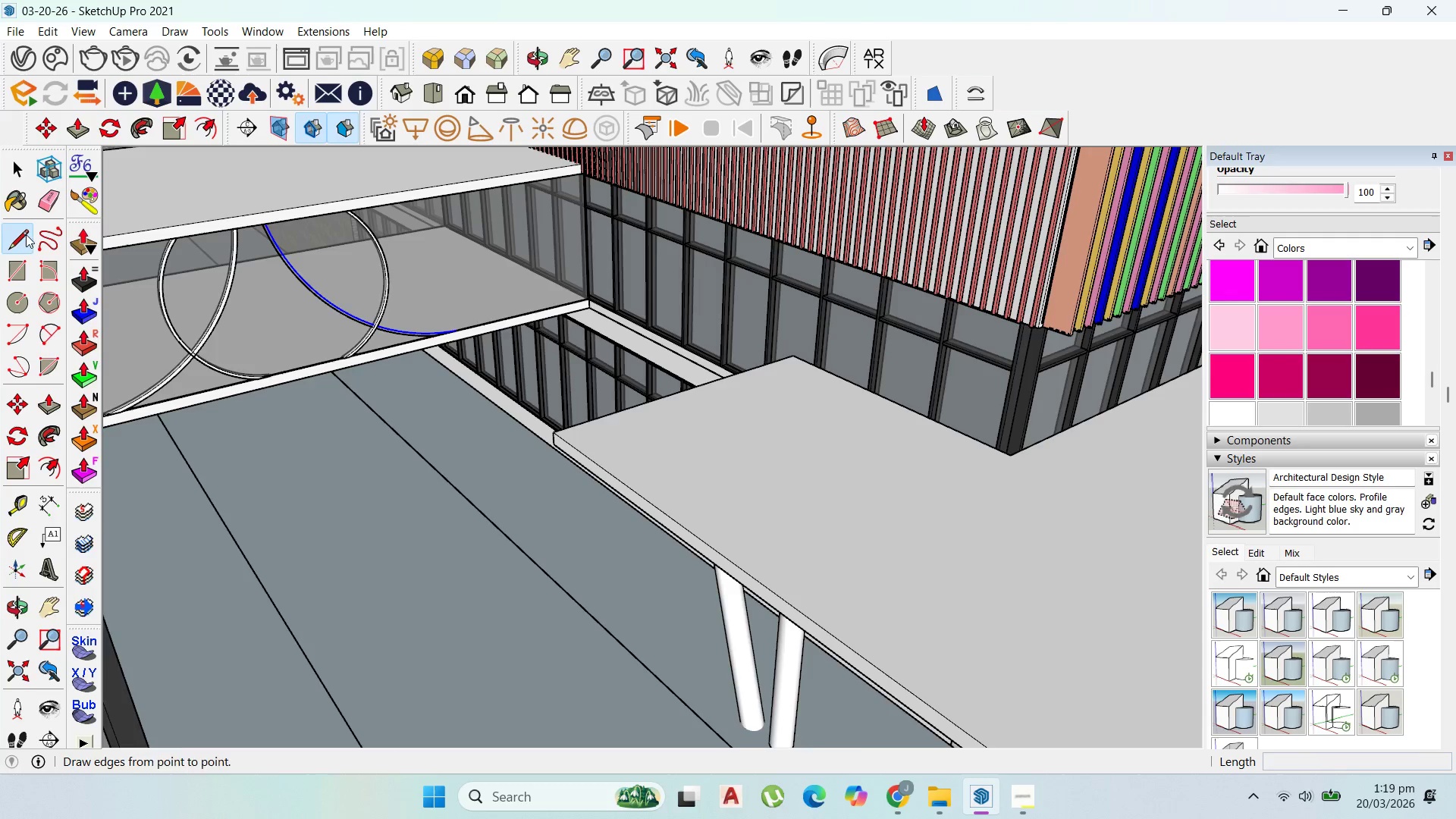 
scroll: coordinate [410, 209], scroll_direction: up, amount: 37.0
 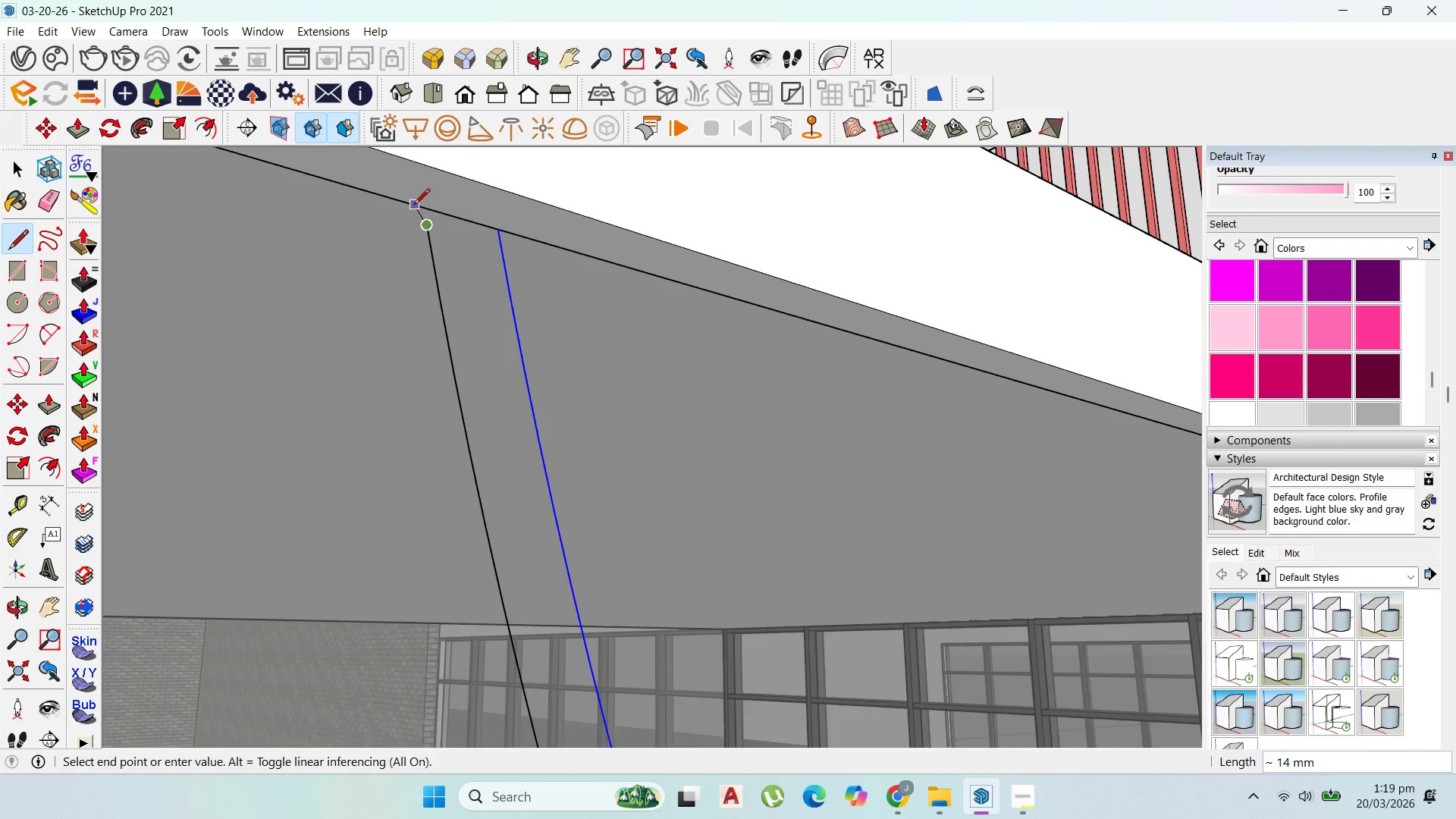 
scroll: coordinate [414, 206], scroll_direction: up, amount: 1.0
 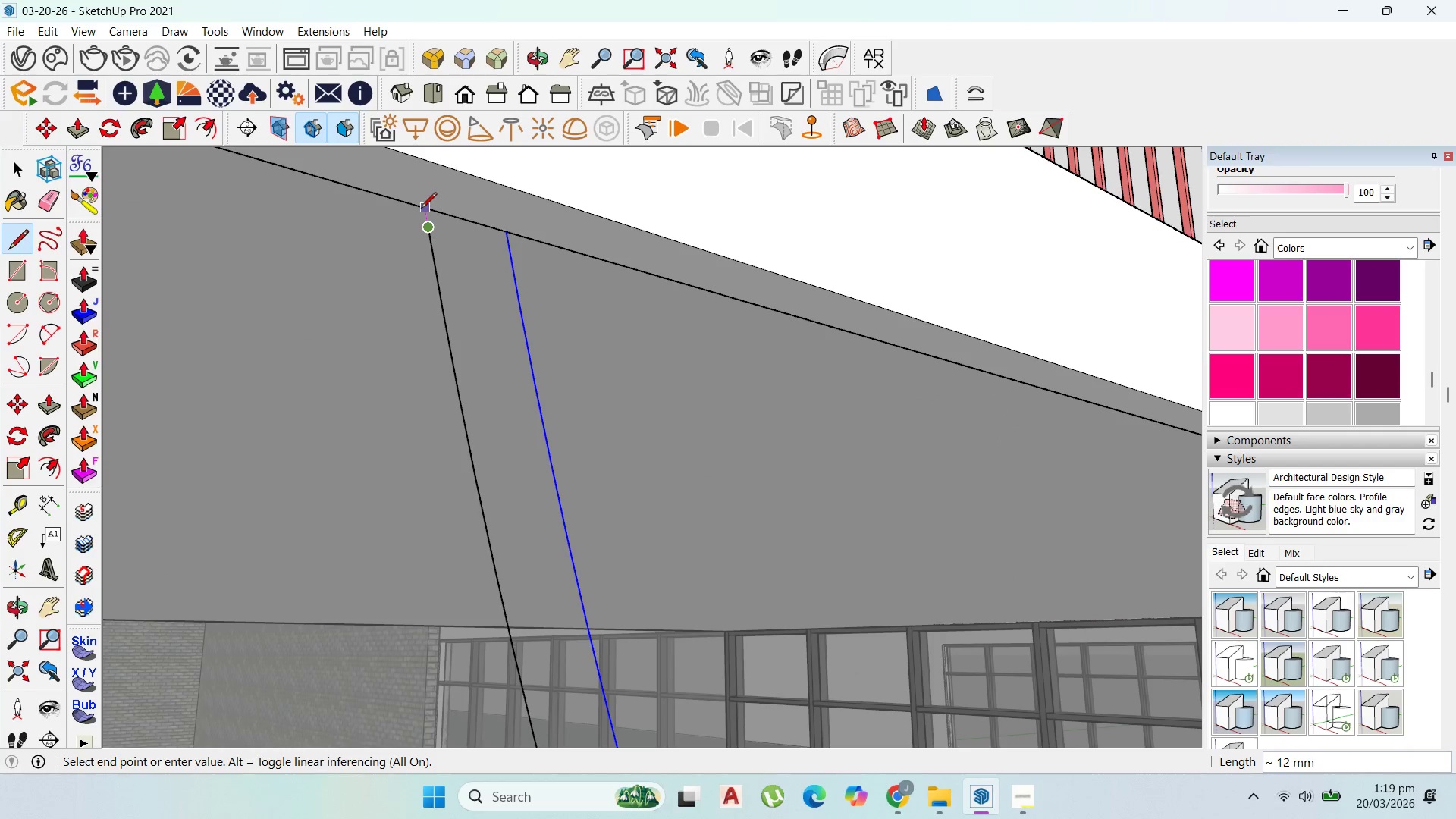 
left_click([421, 209])
 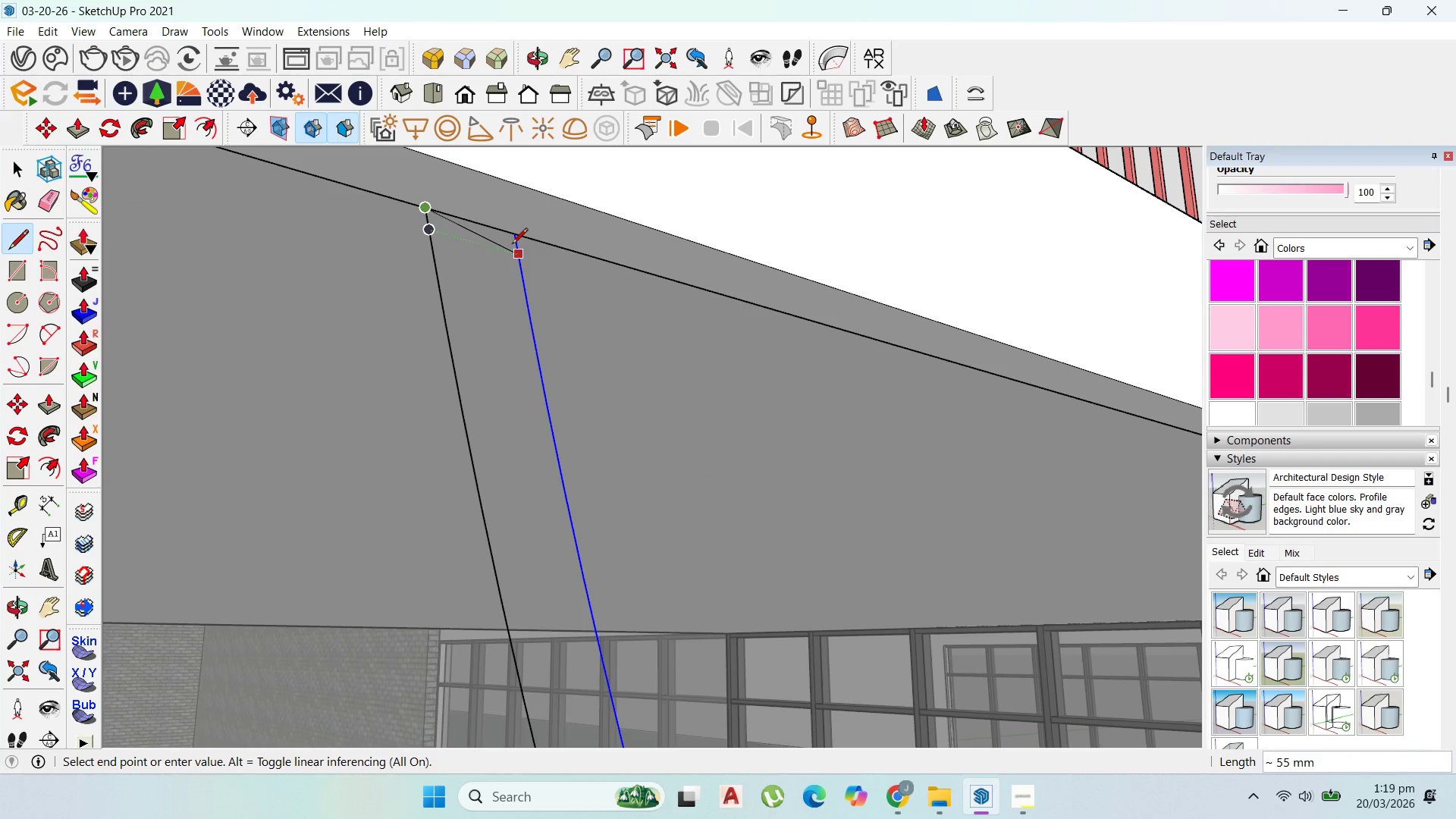 
scroll: coordinate [421, 209], scroll_direction: up, amount: 1.0
 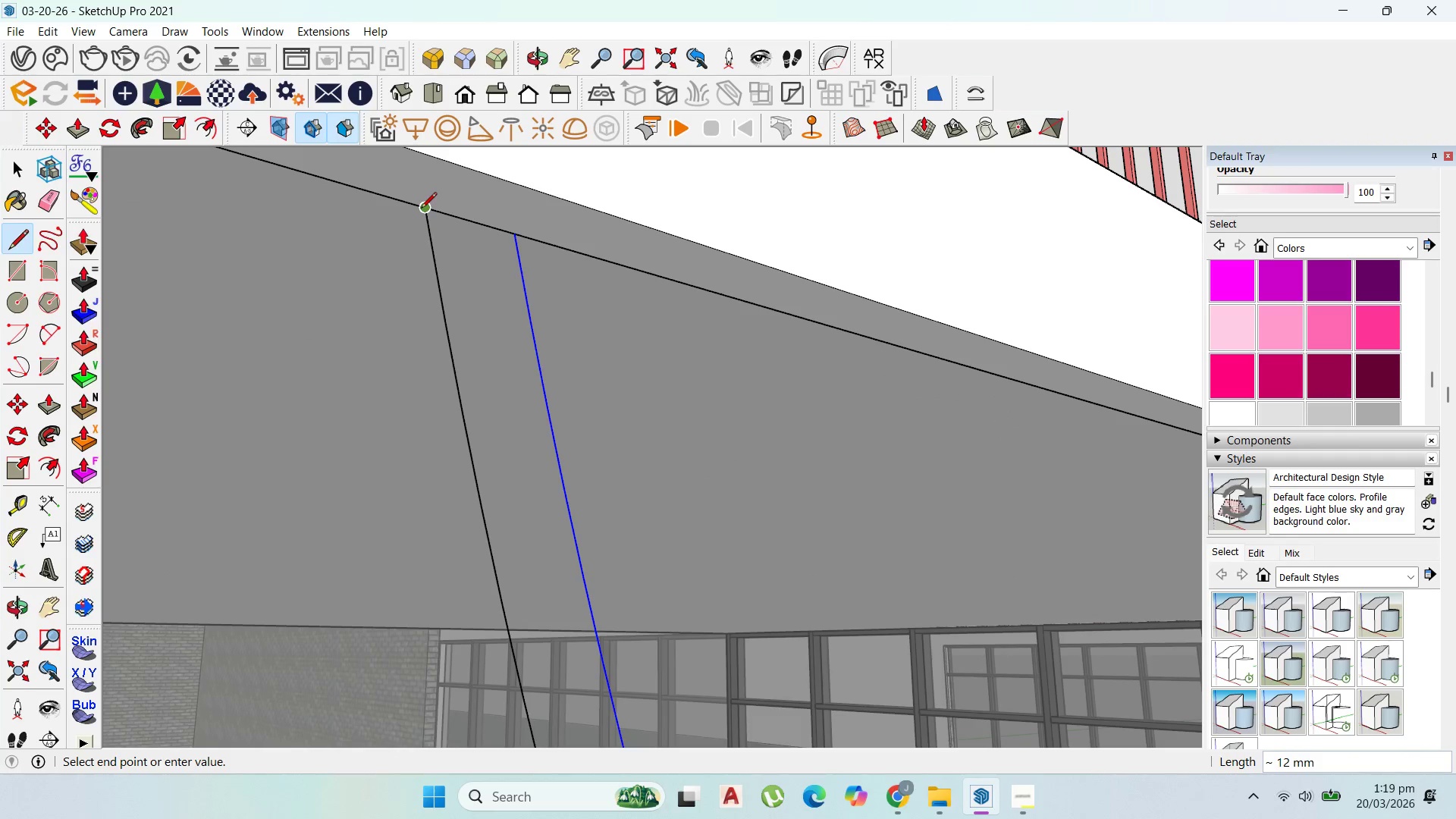 
left_click([514, 243])
 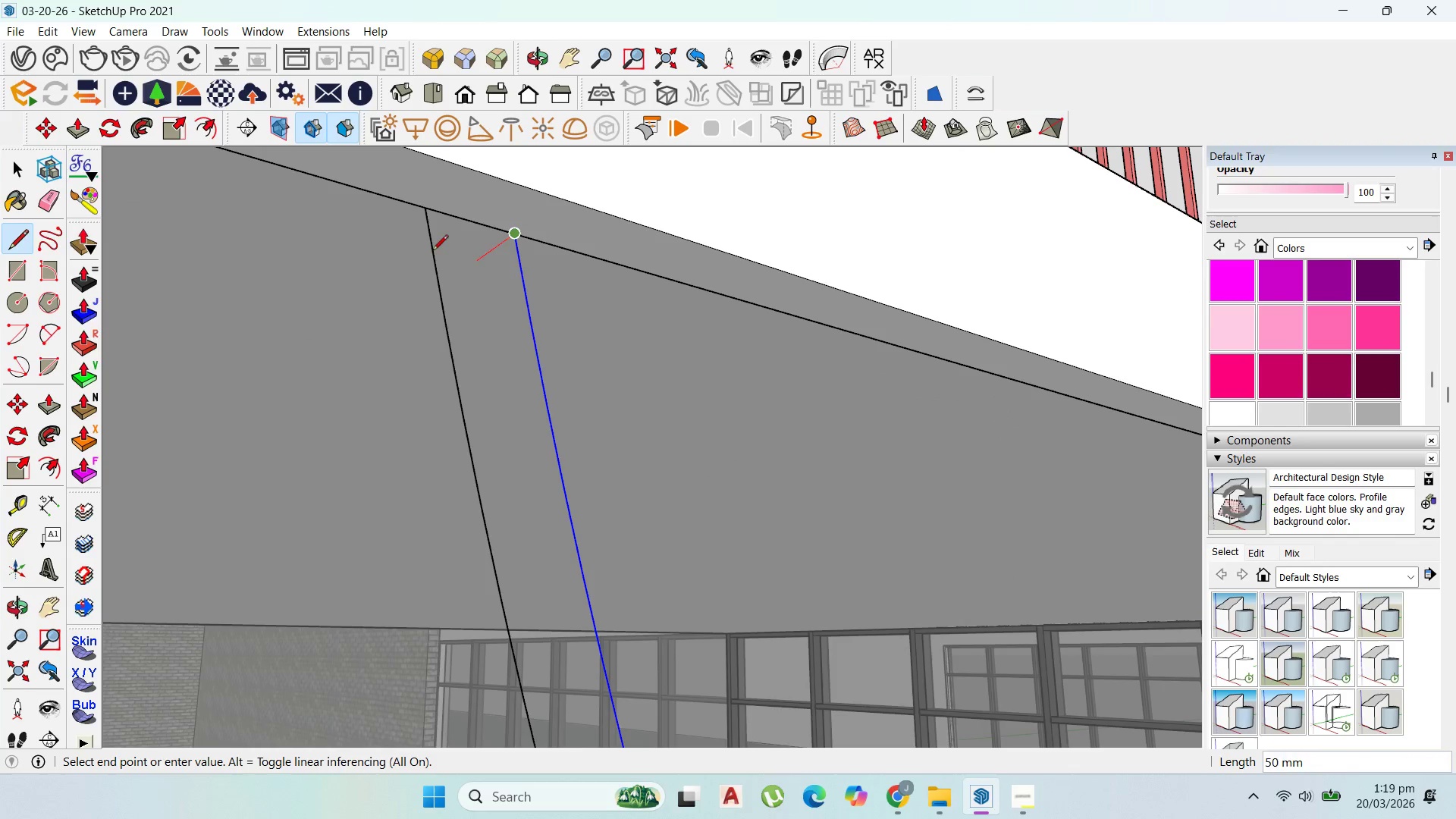 
scroll: coordinate [459, 337], scroll_direction: down, amount: 31.0
 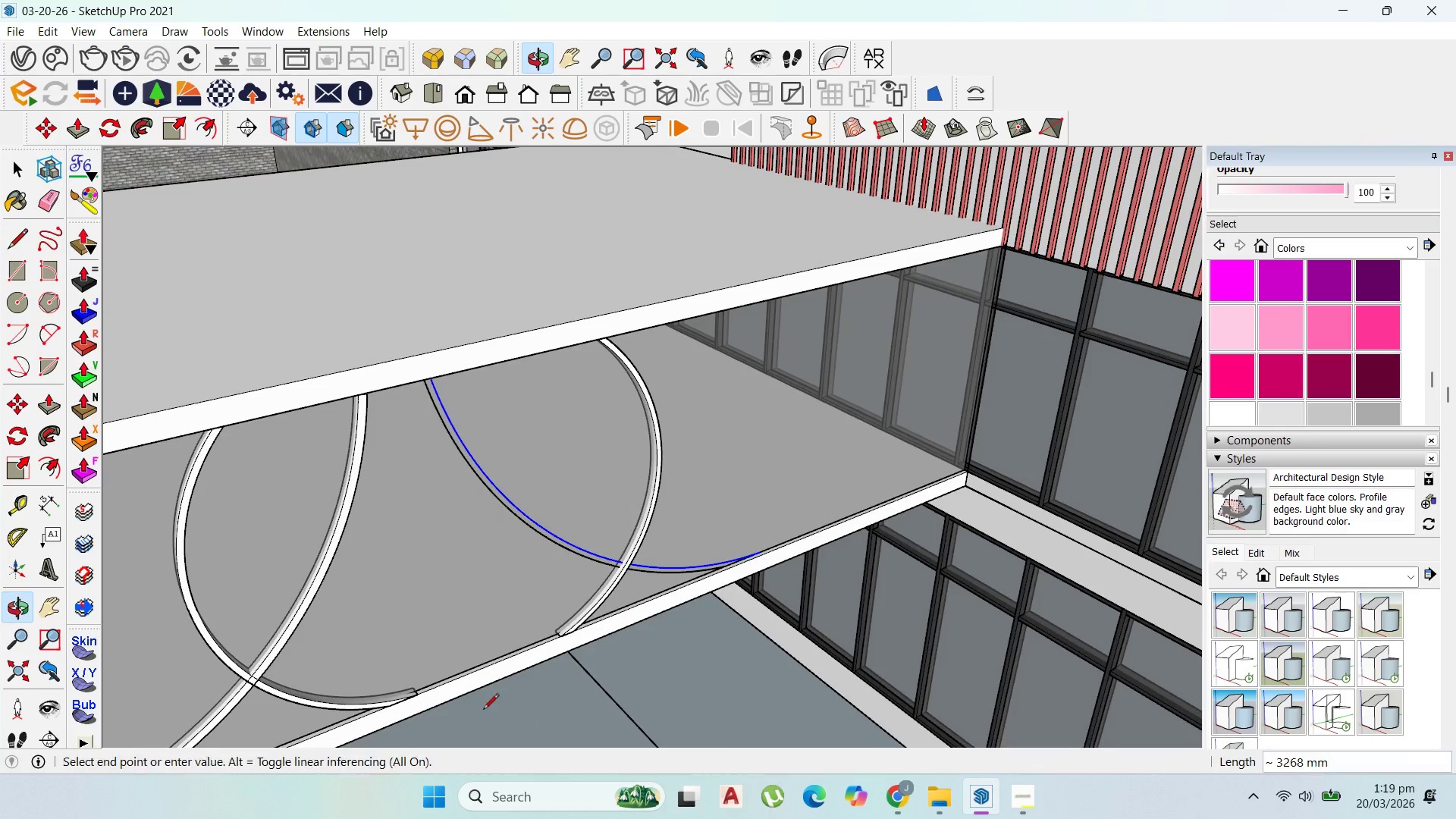 
key(Escape)
 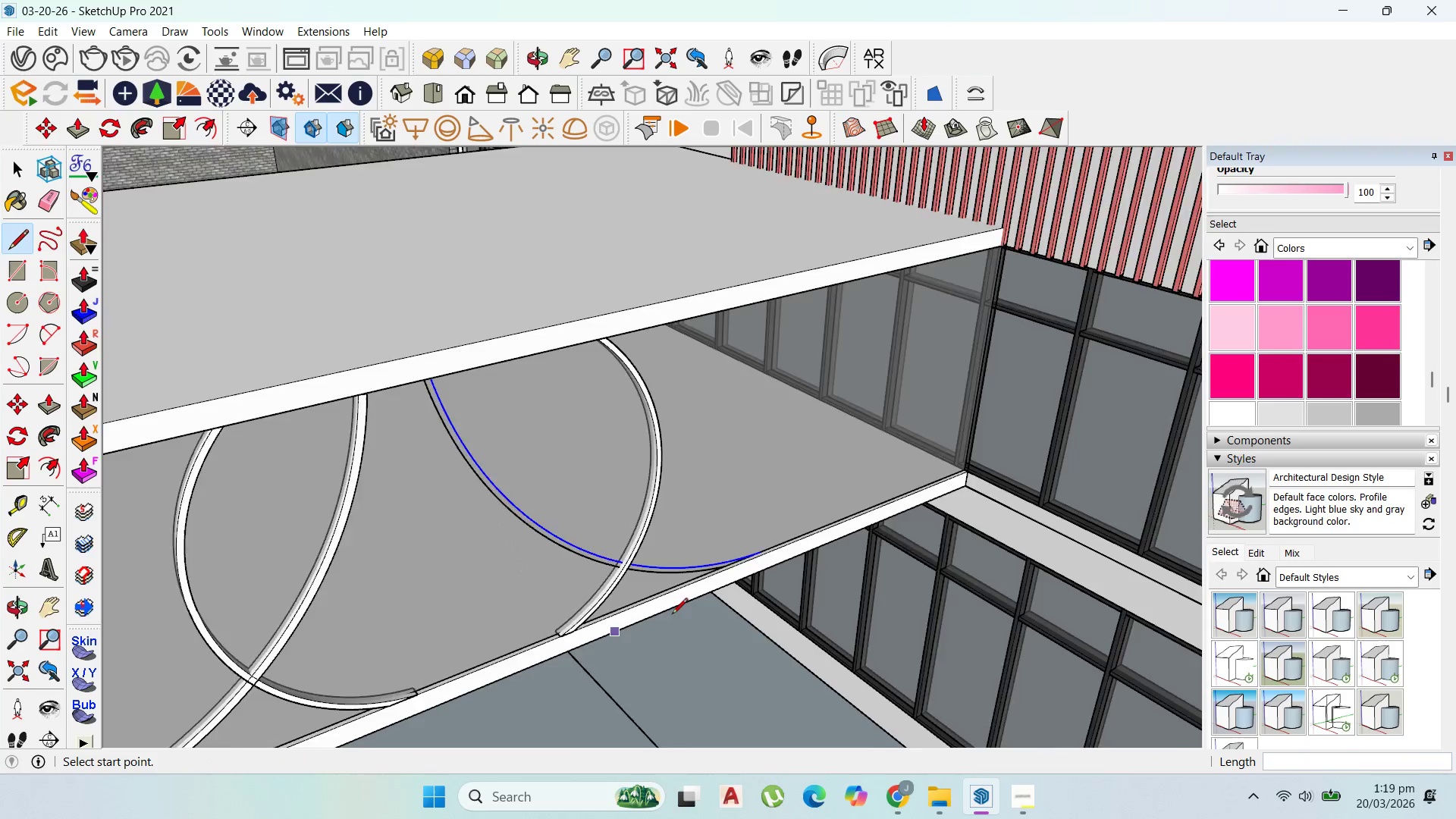 
scroll: coordinate [747, 526], scroll_direction: up, amount: 11.0
 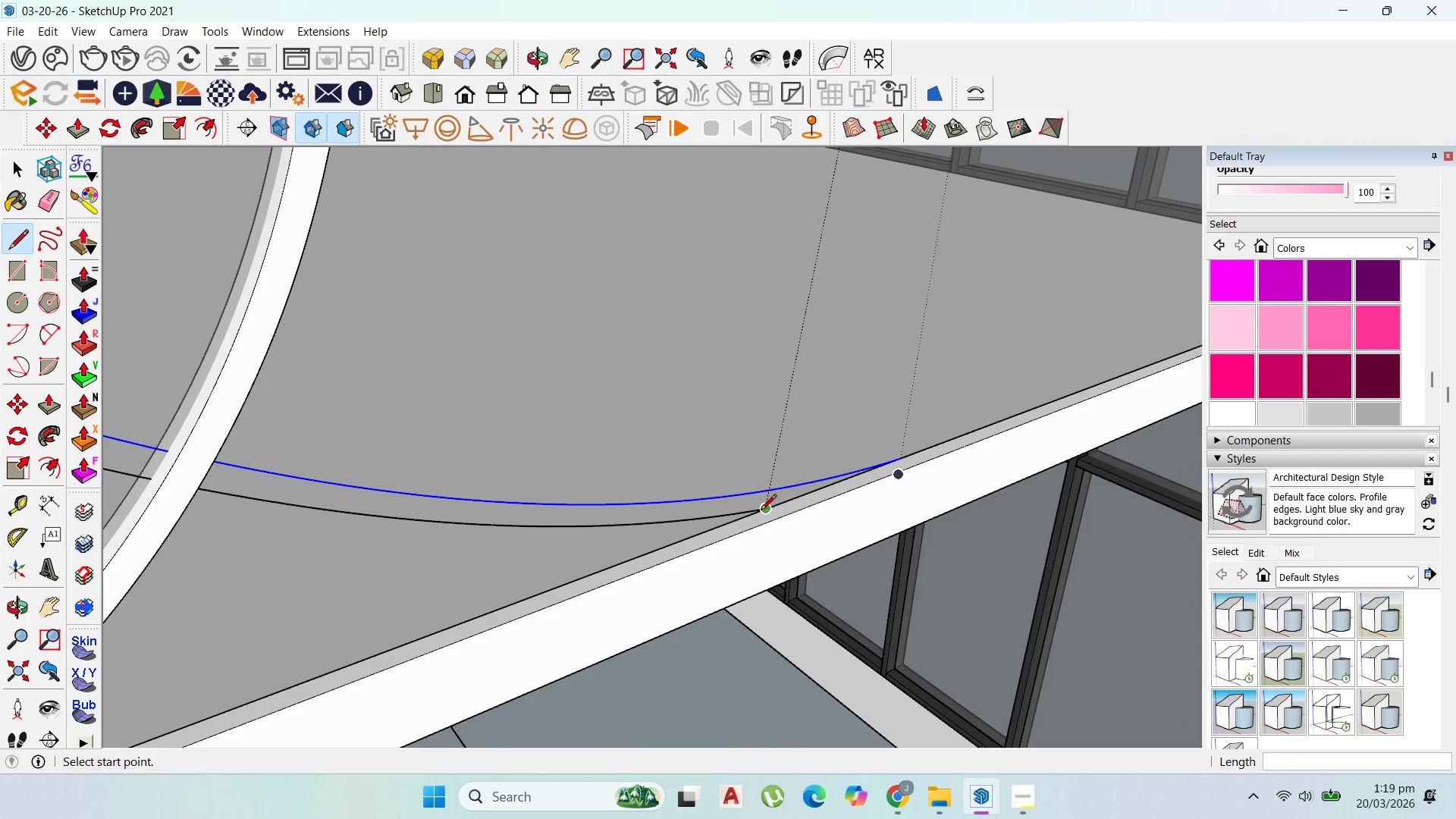 
left_click_drag(start_coordinate=[761, 511], to_coordinate=[767, 507])
 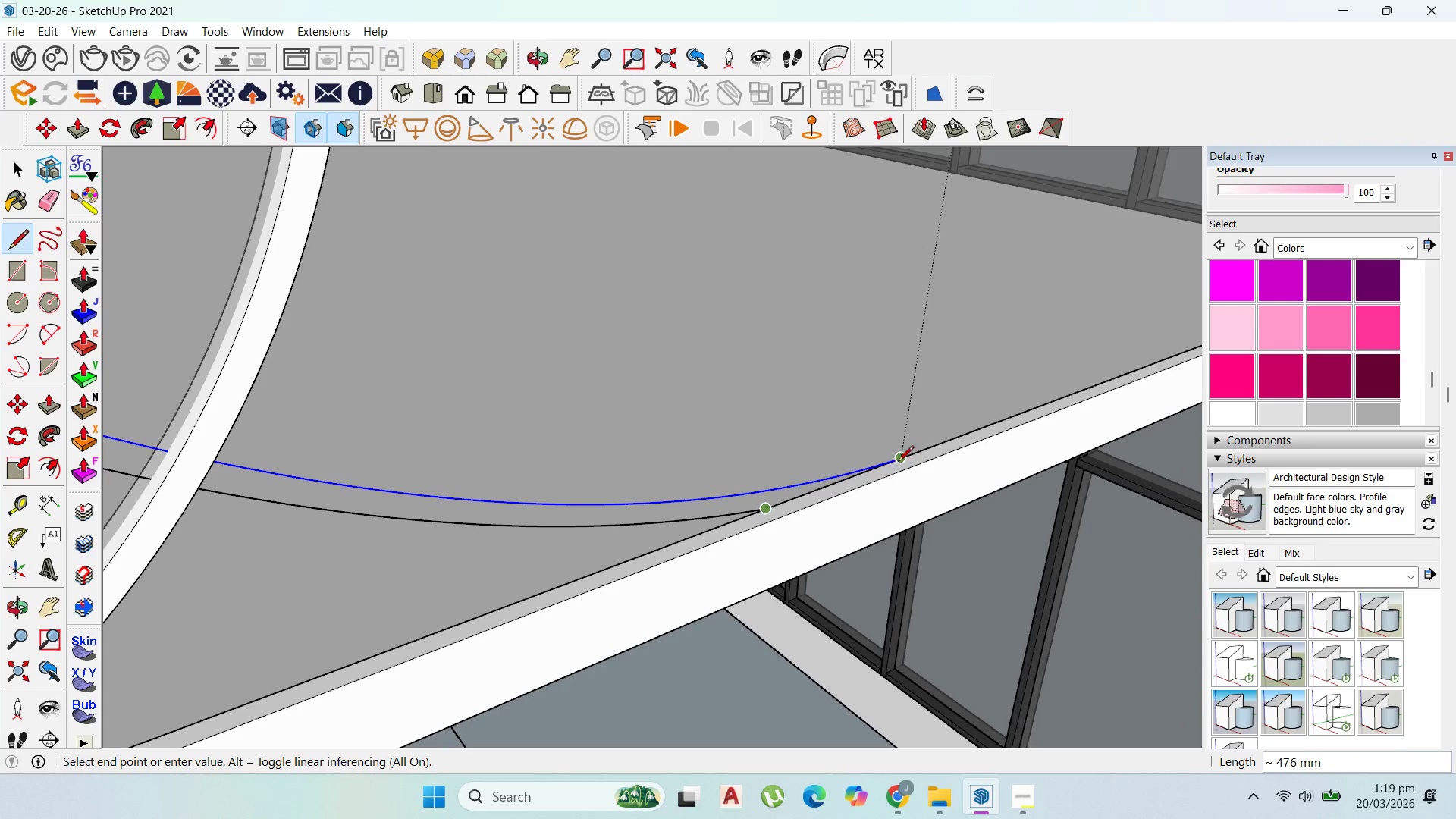 
left_click([899, 462])
 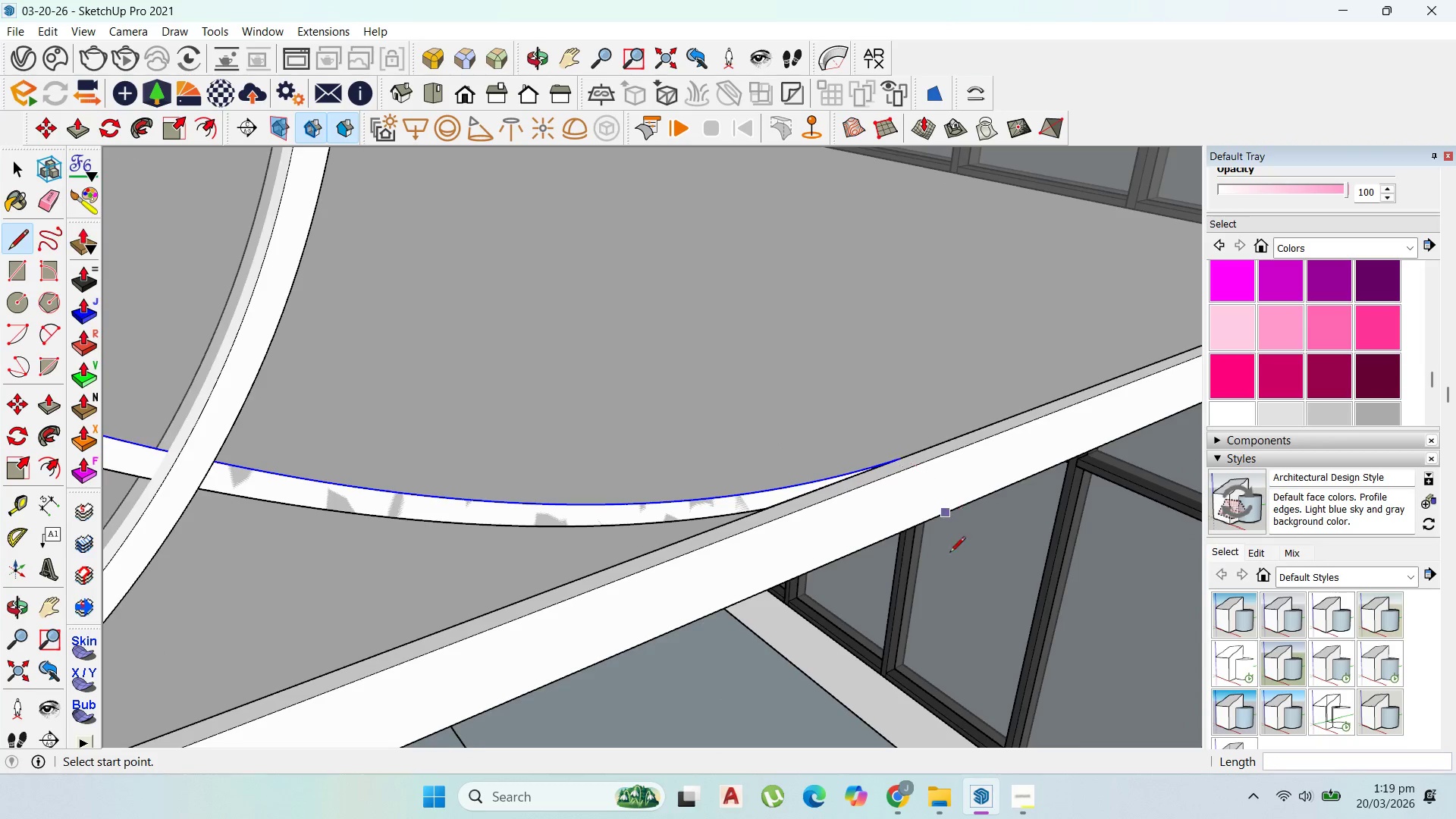 
scroll: coordinate [875, 567], scroll_direction: down, amount: 10.0
 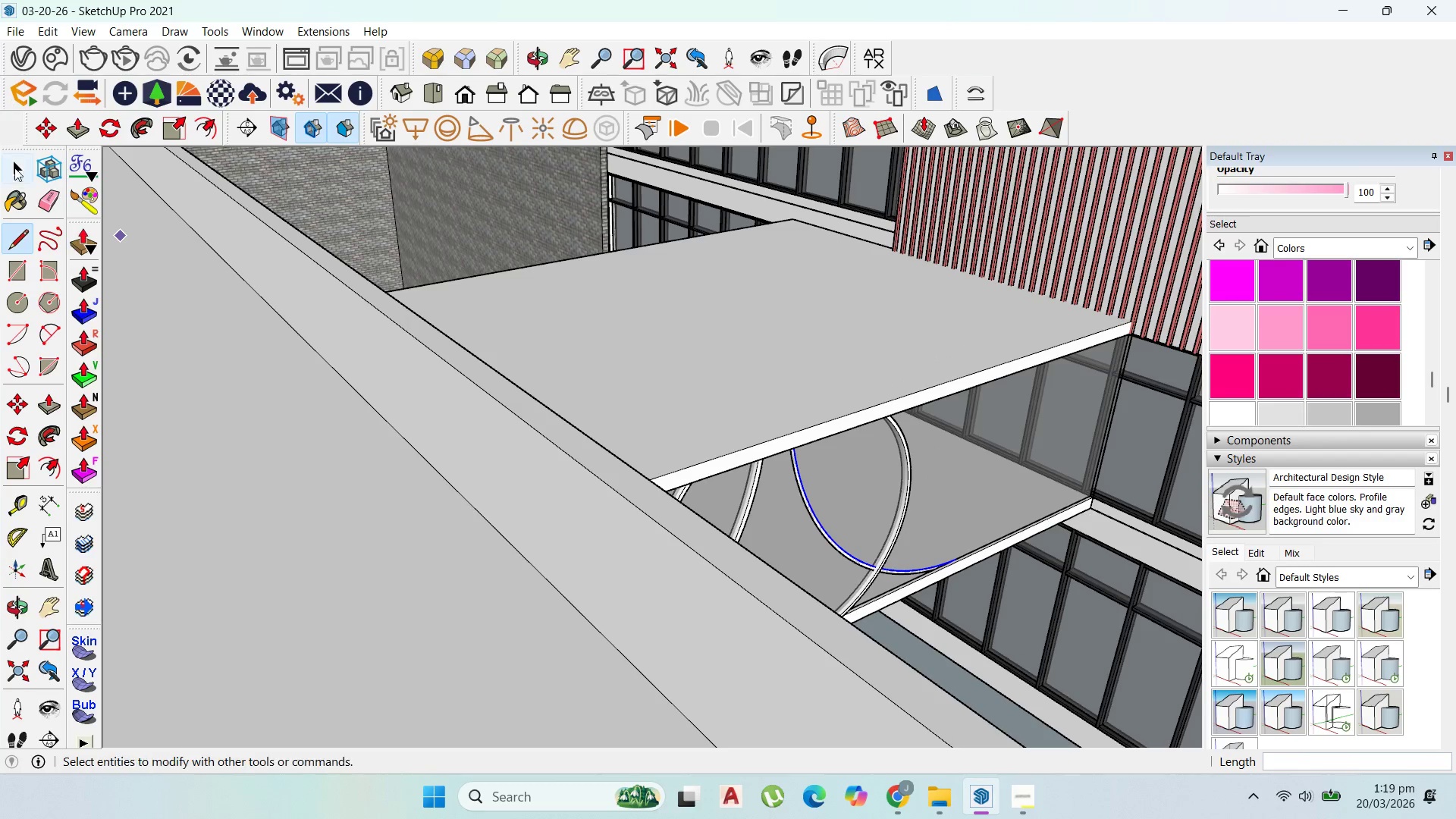 
left_click_drag(start_coordinate=[14, 172], to_coordinate=[22, 173])
 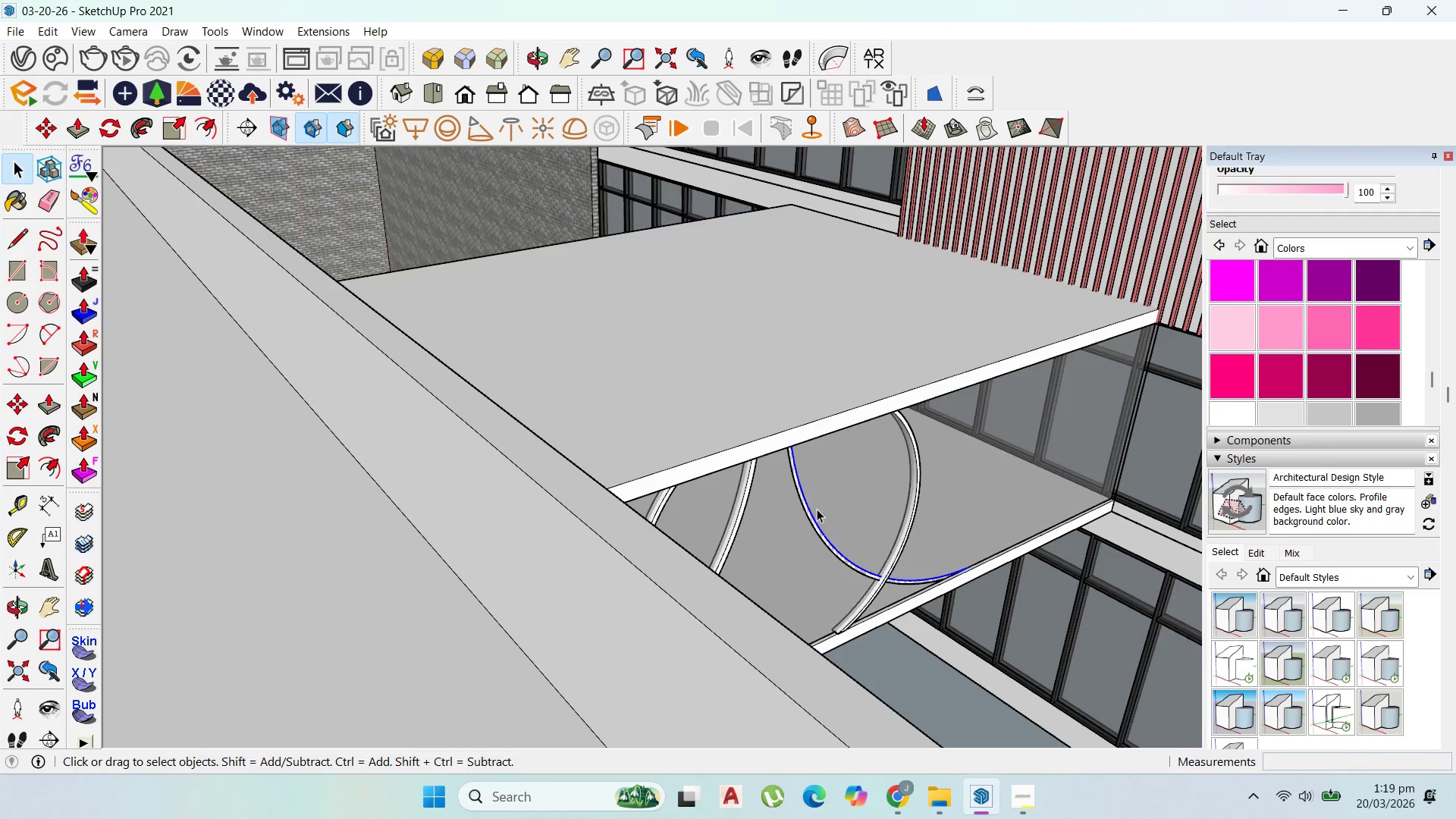 
scroll: coordinate [814, 526], scroll_direction: up, amount: 10.0
 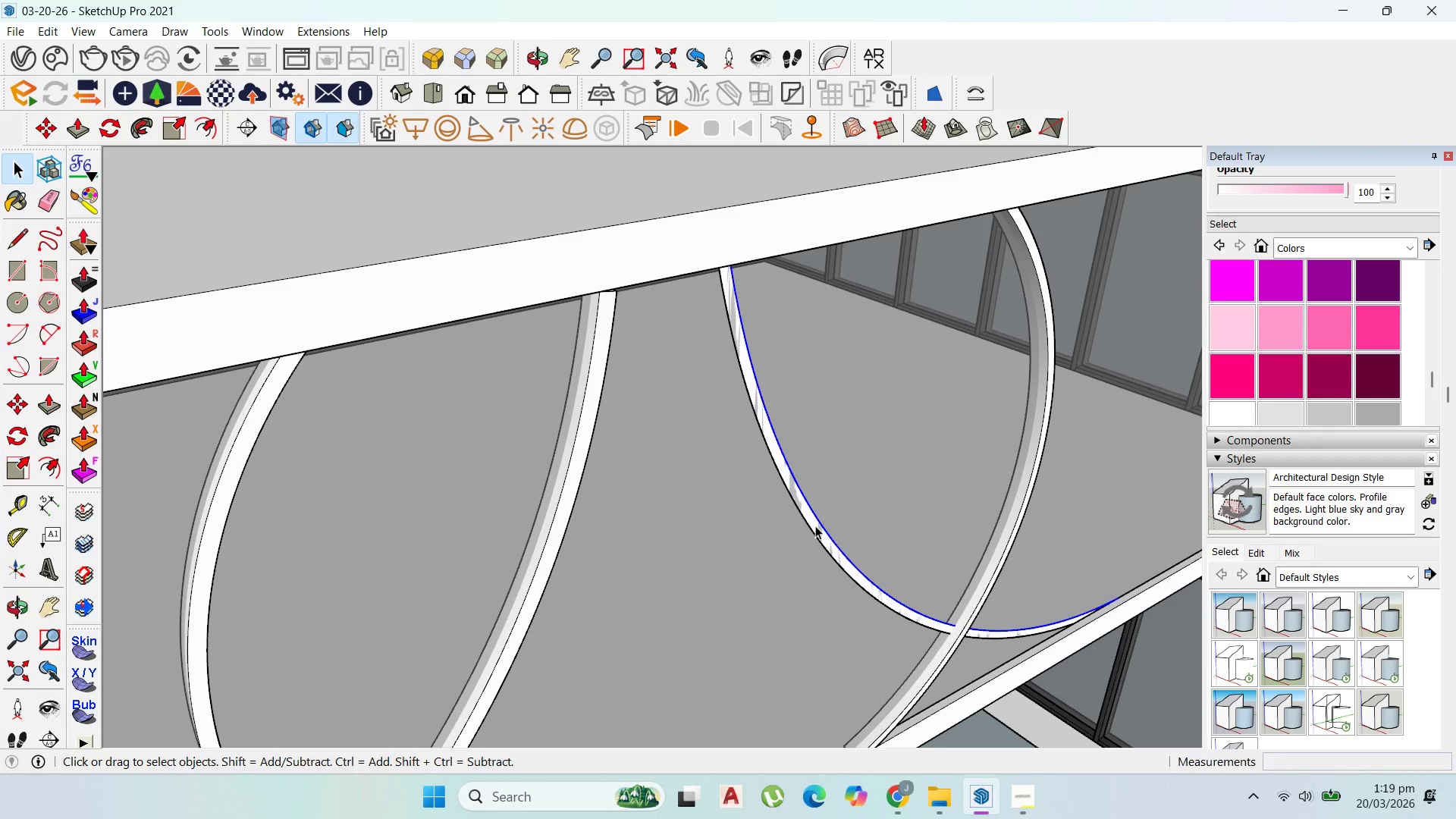 
double_click([815, 526])
 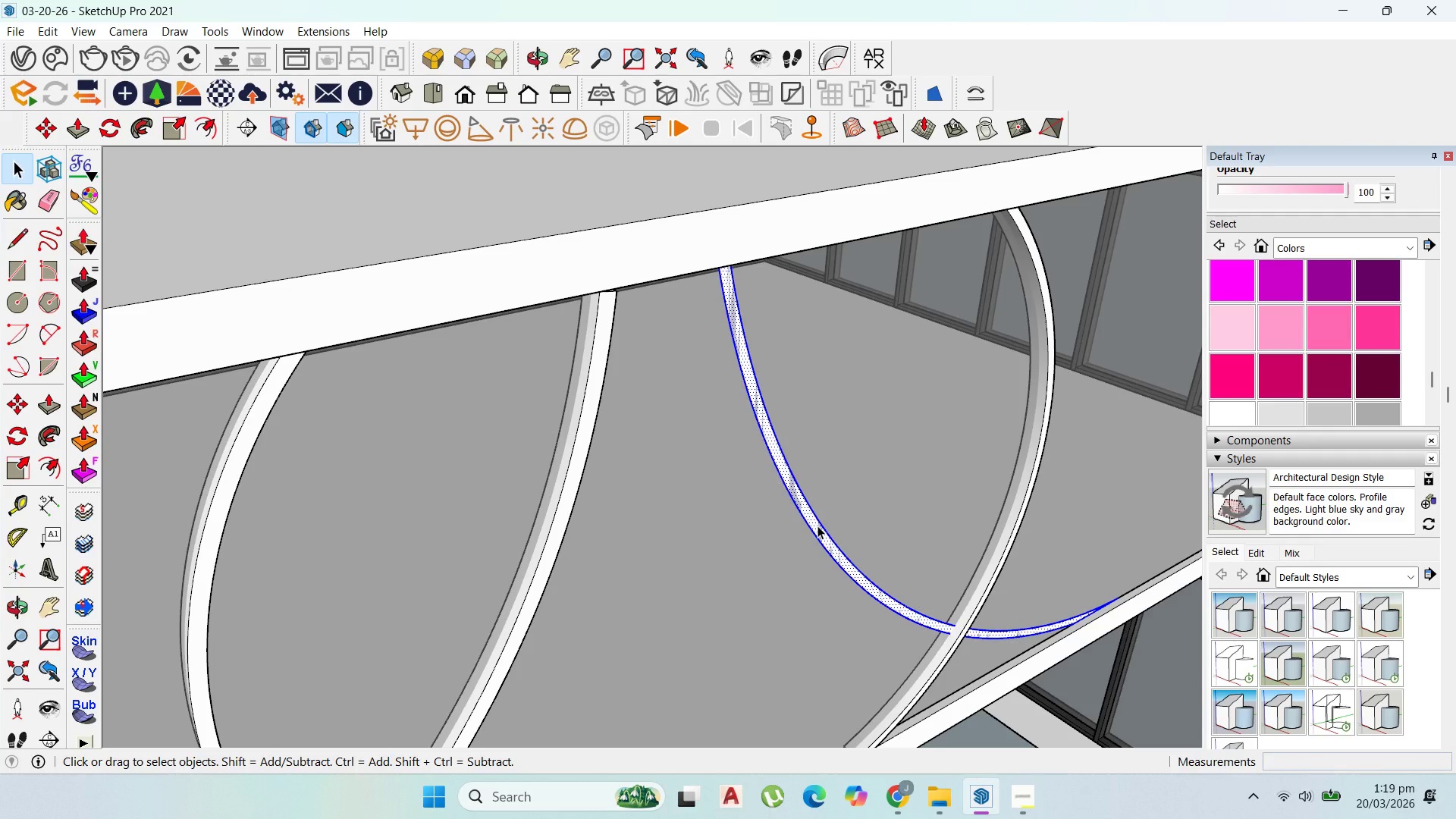 
right_click([817, 526])
 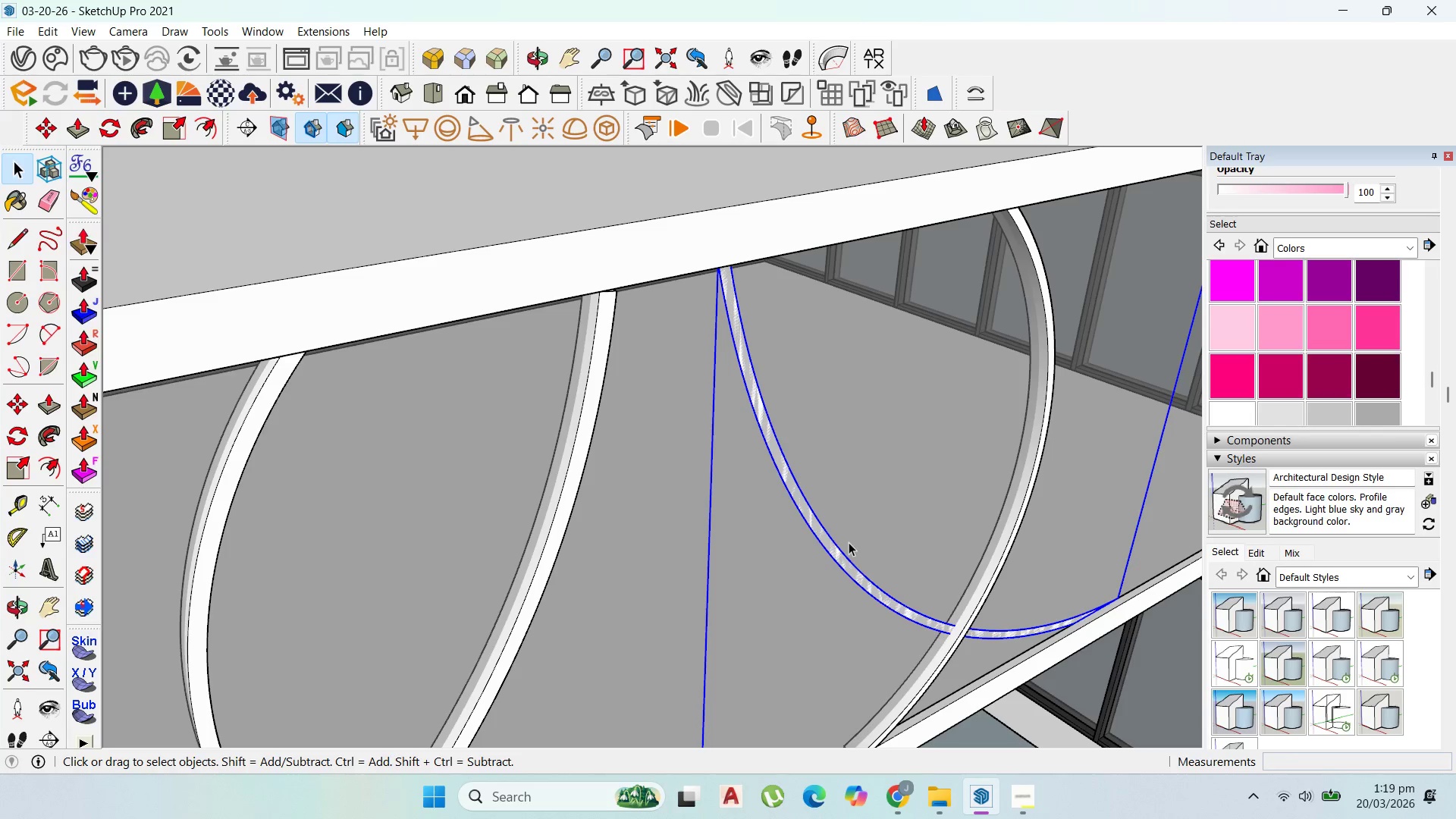 
left_click([871, 602])
 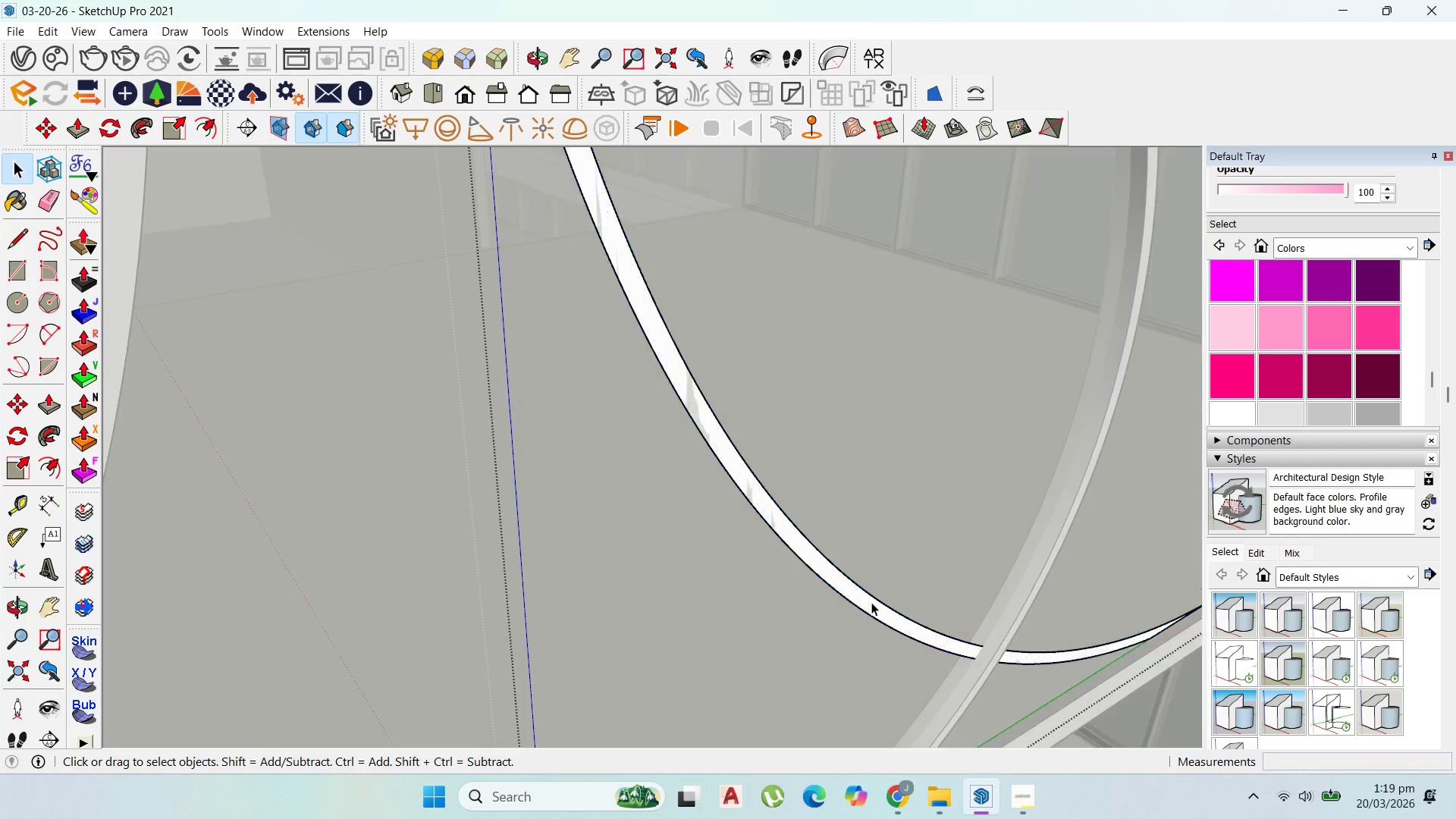 
scroll: coordinate [870, 612], scroll_direction: up, amount: 5.0
 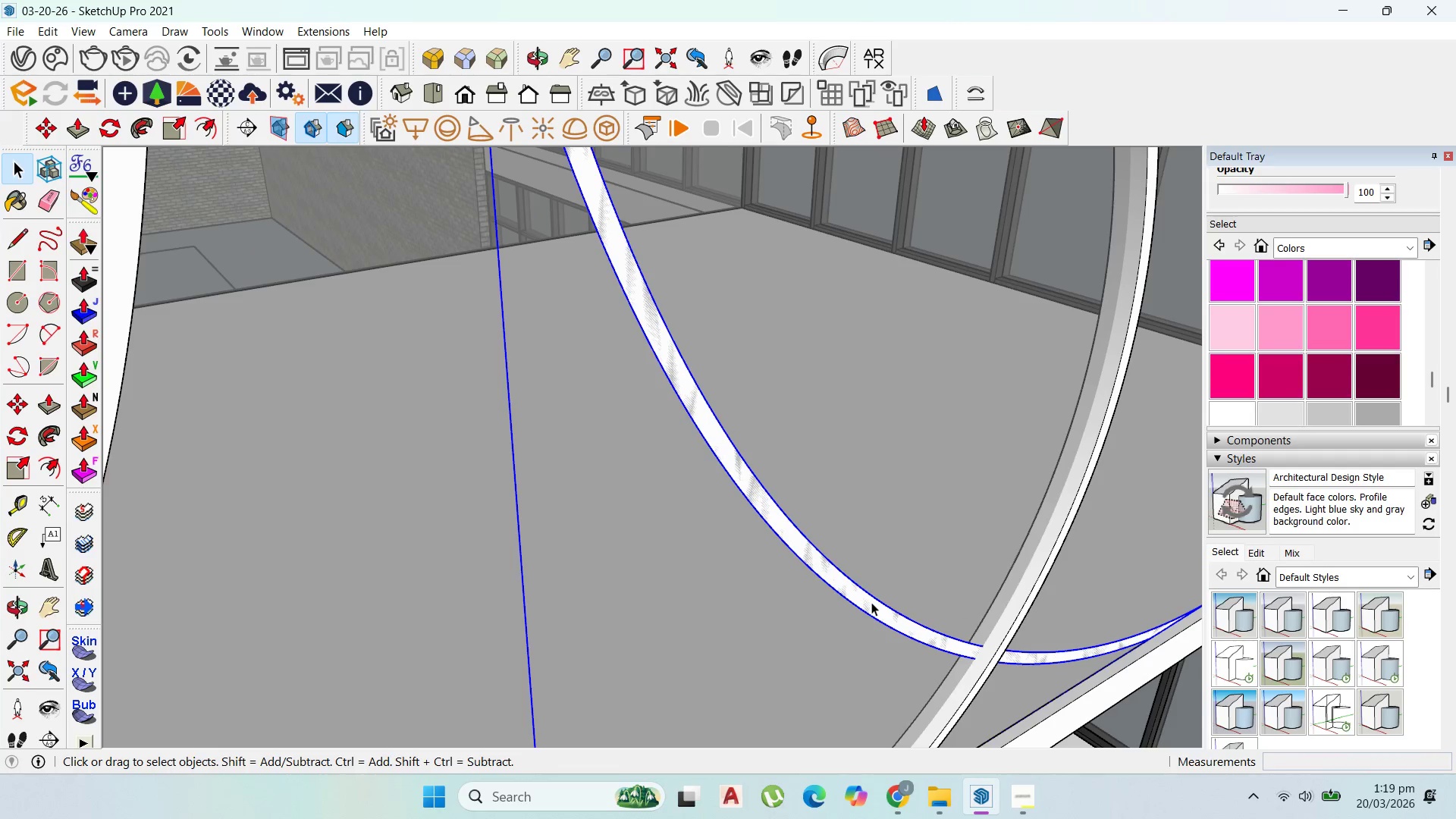 
double_click([871, 602])
 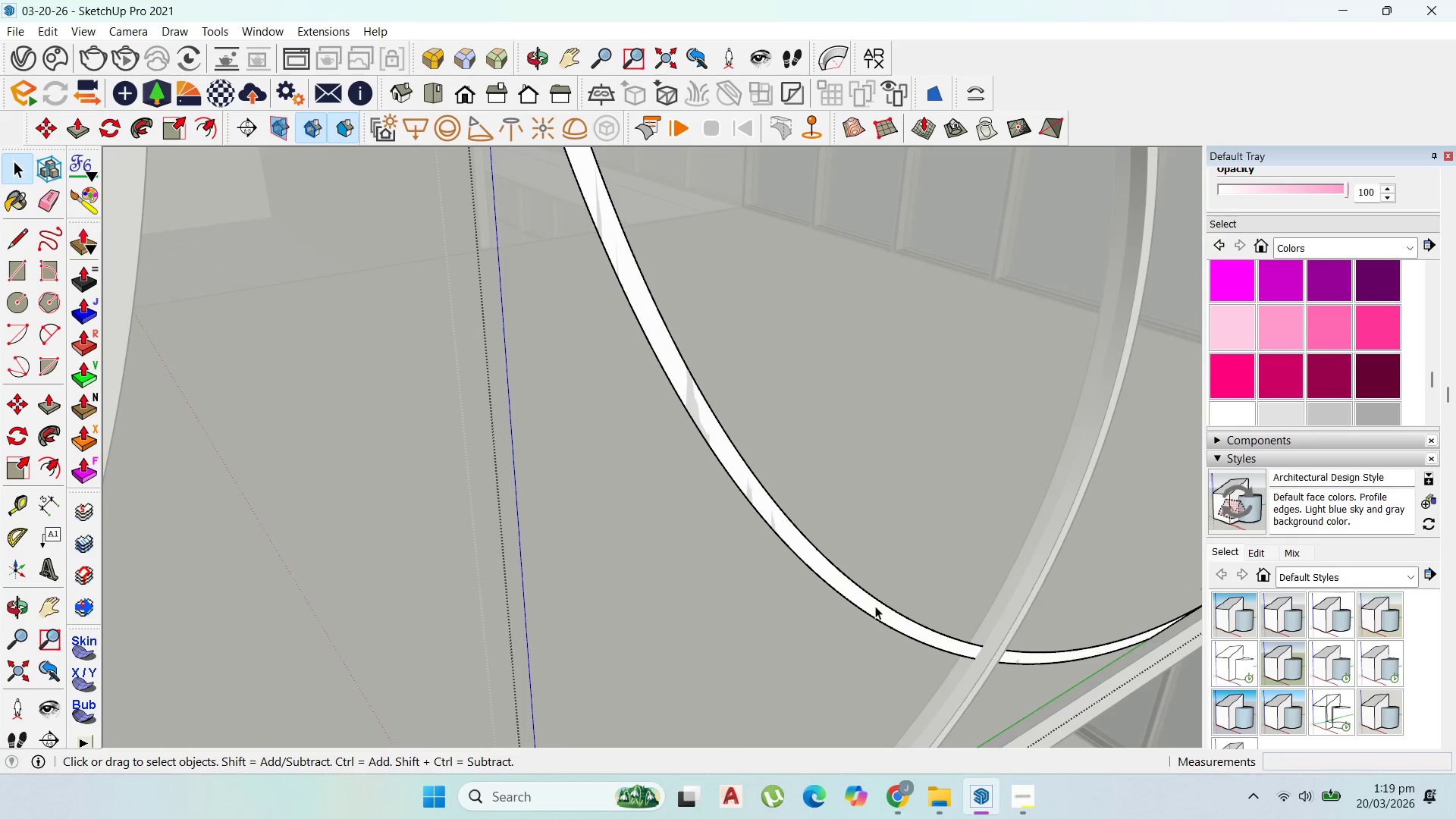 
key(P)
 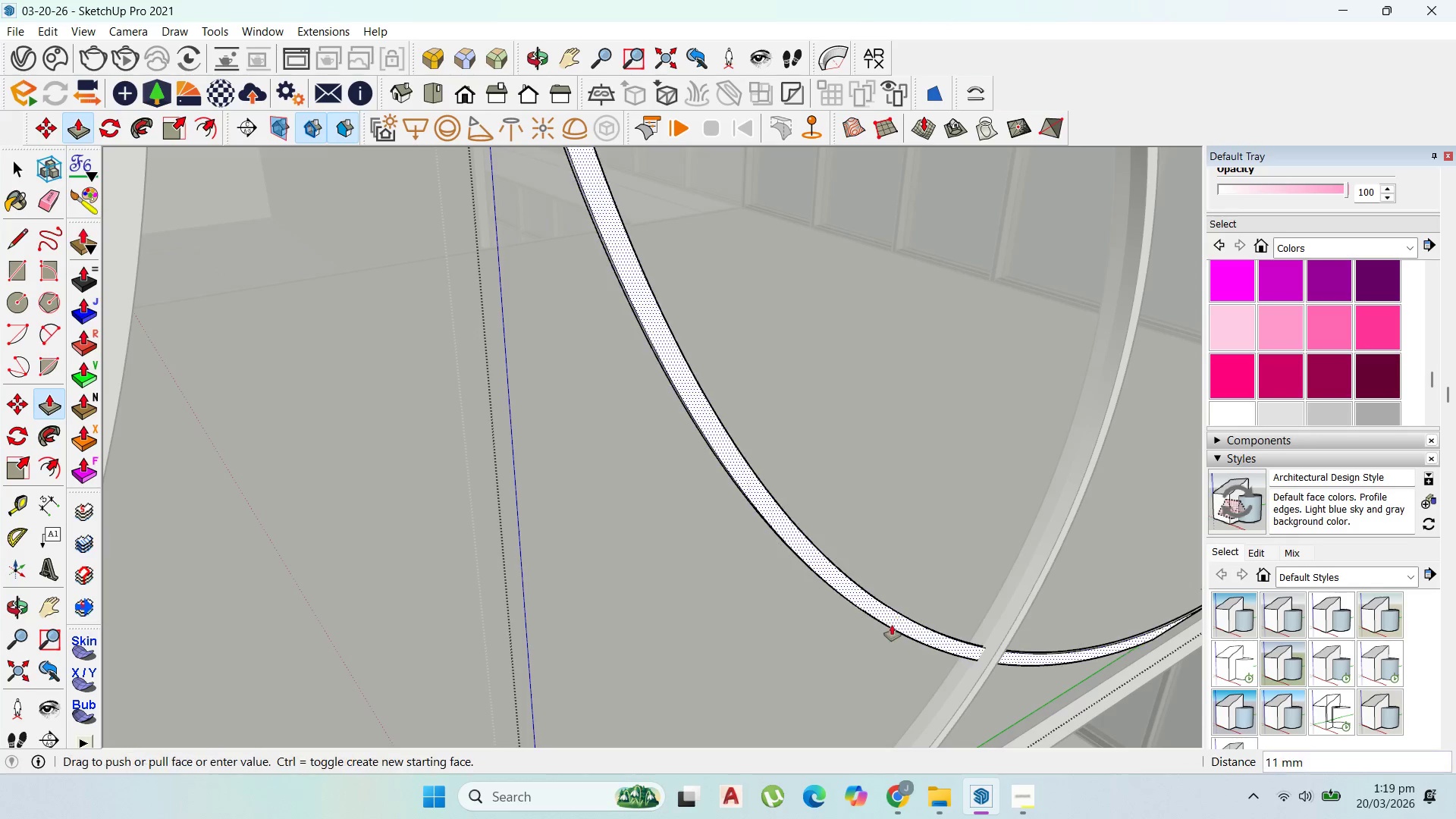 
left_click_drag(start_coordinate=[892, 612], to_coordinate=[951, 724])
 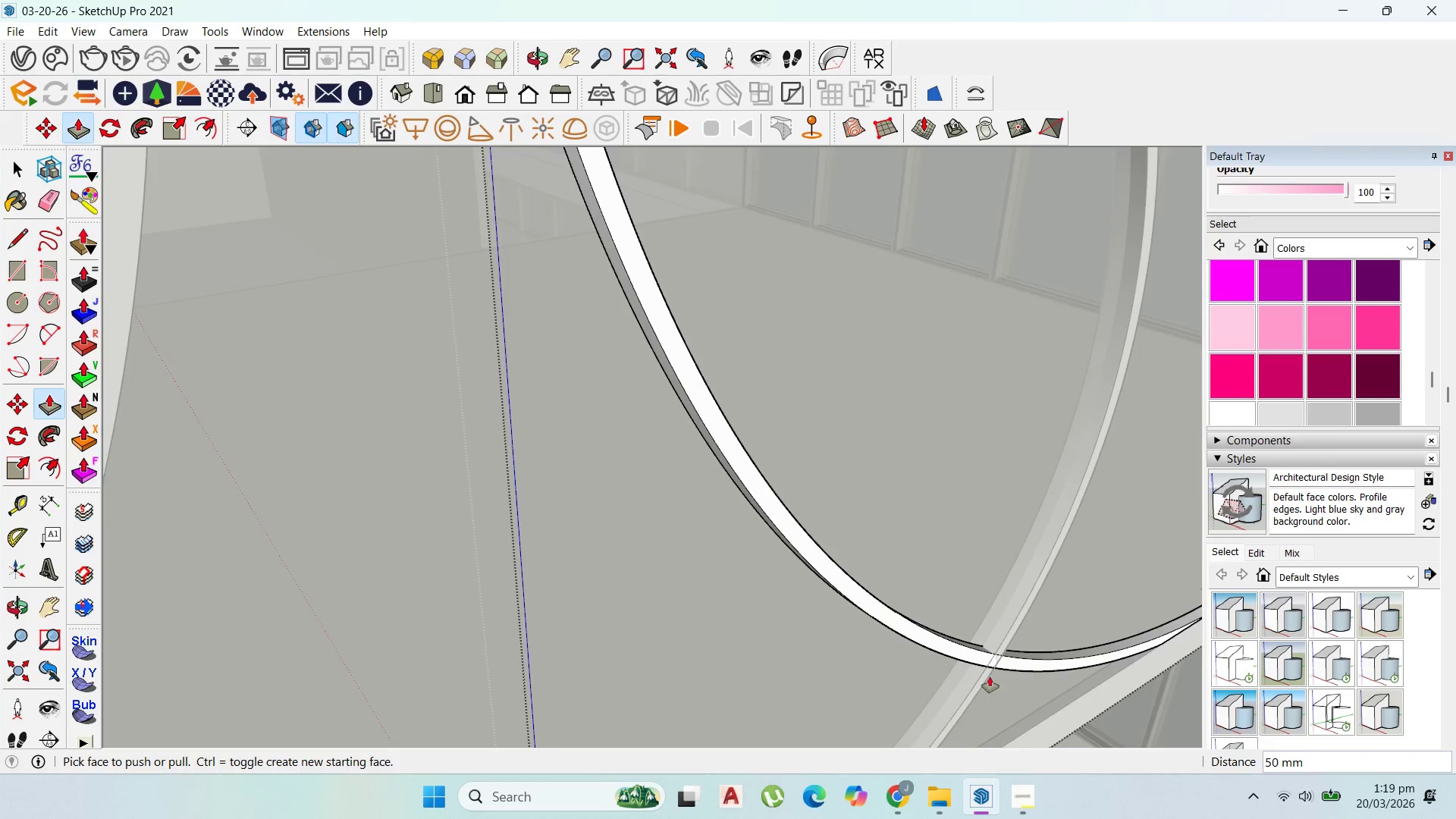 
scroll: coordinate [994, 661], scroll_direction: up, amount: 4.0
 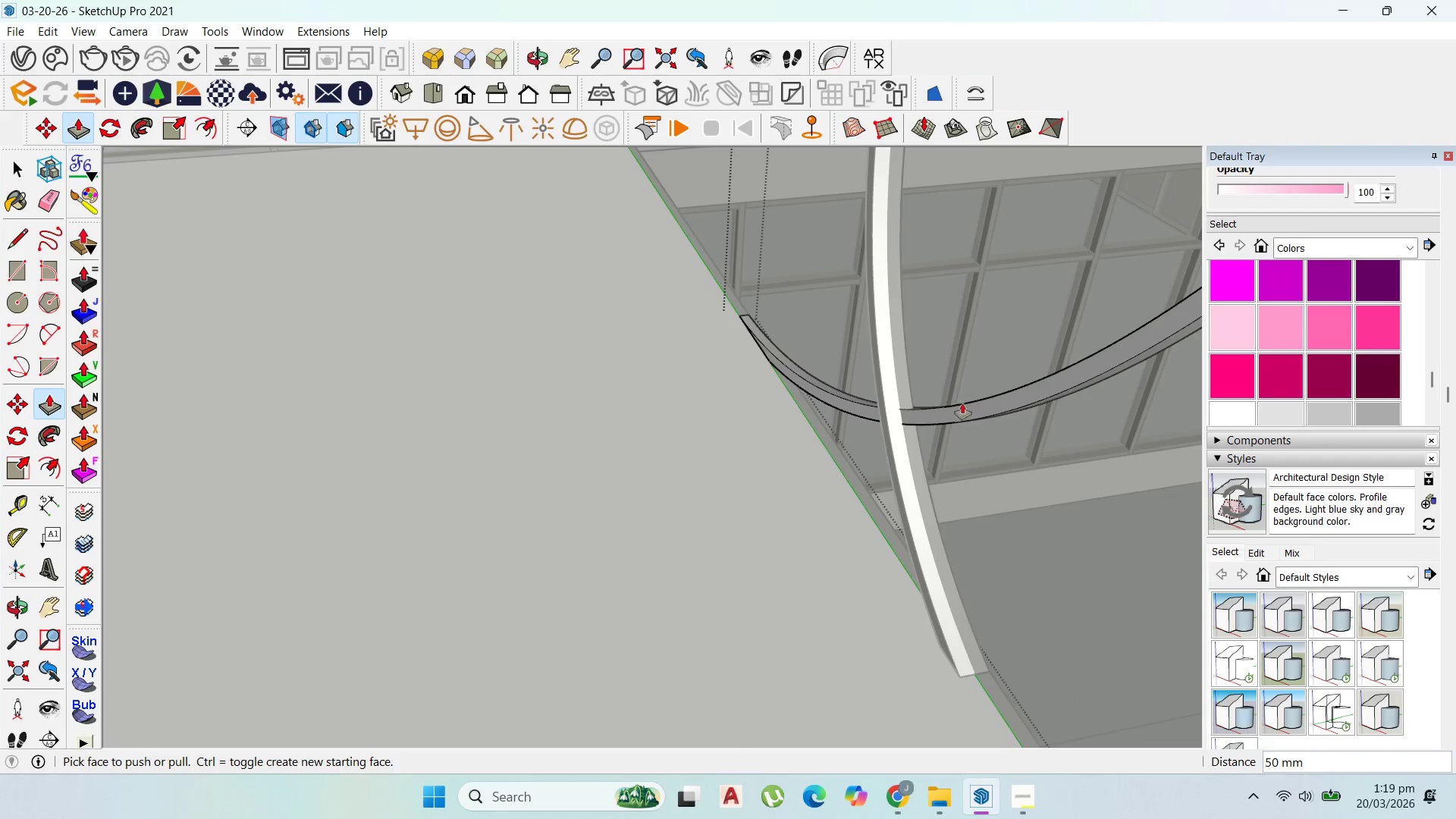 
left_click_drag(start_coordinate=[962, 415], to_coordinate=[930, 588])
 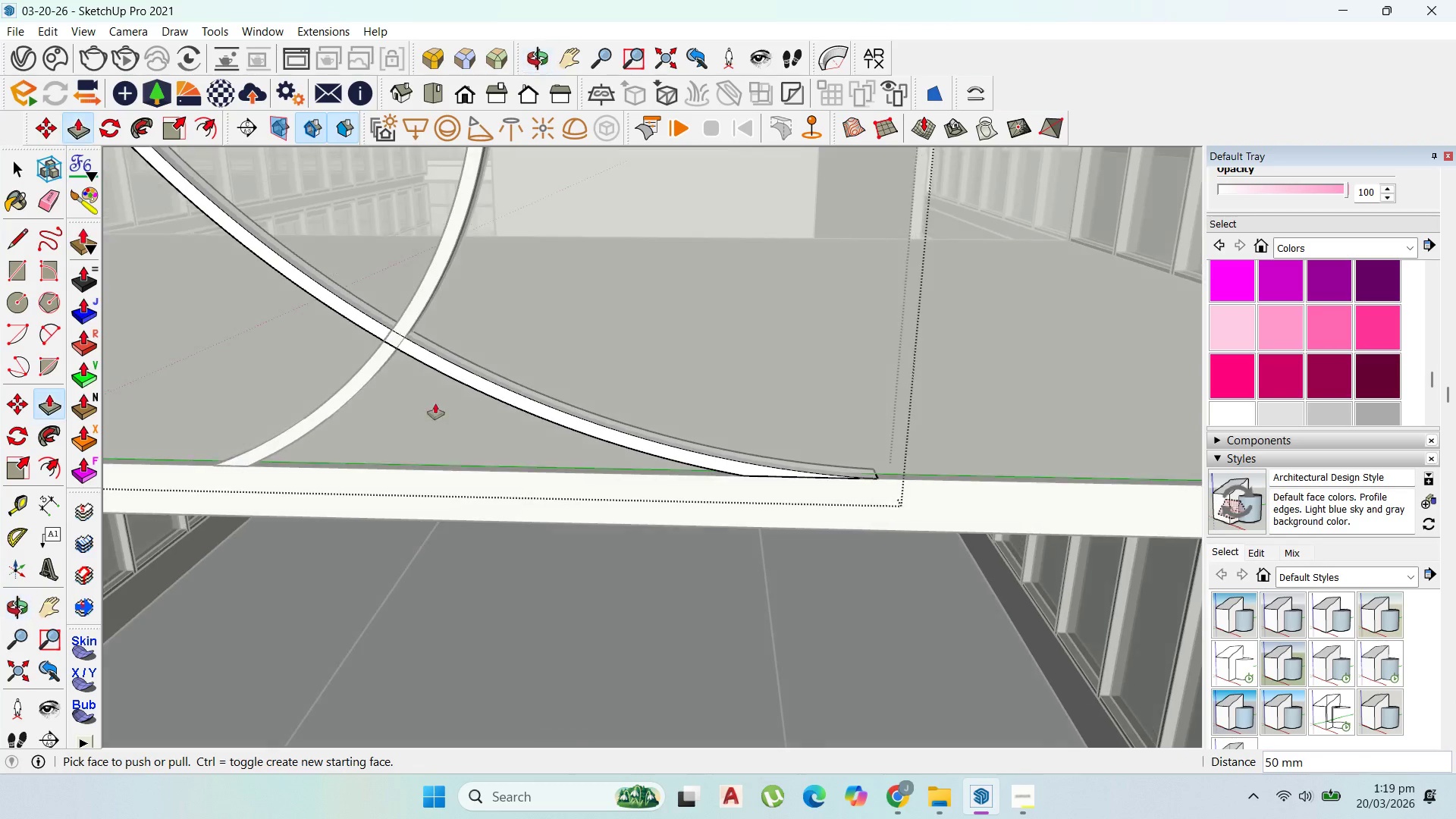 
scroll: coordinate [778, 490], scroll_direction: down, amount: 16.0
 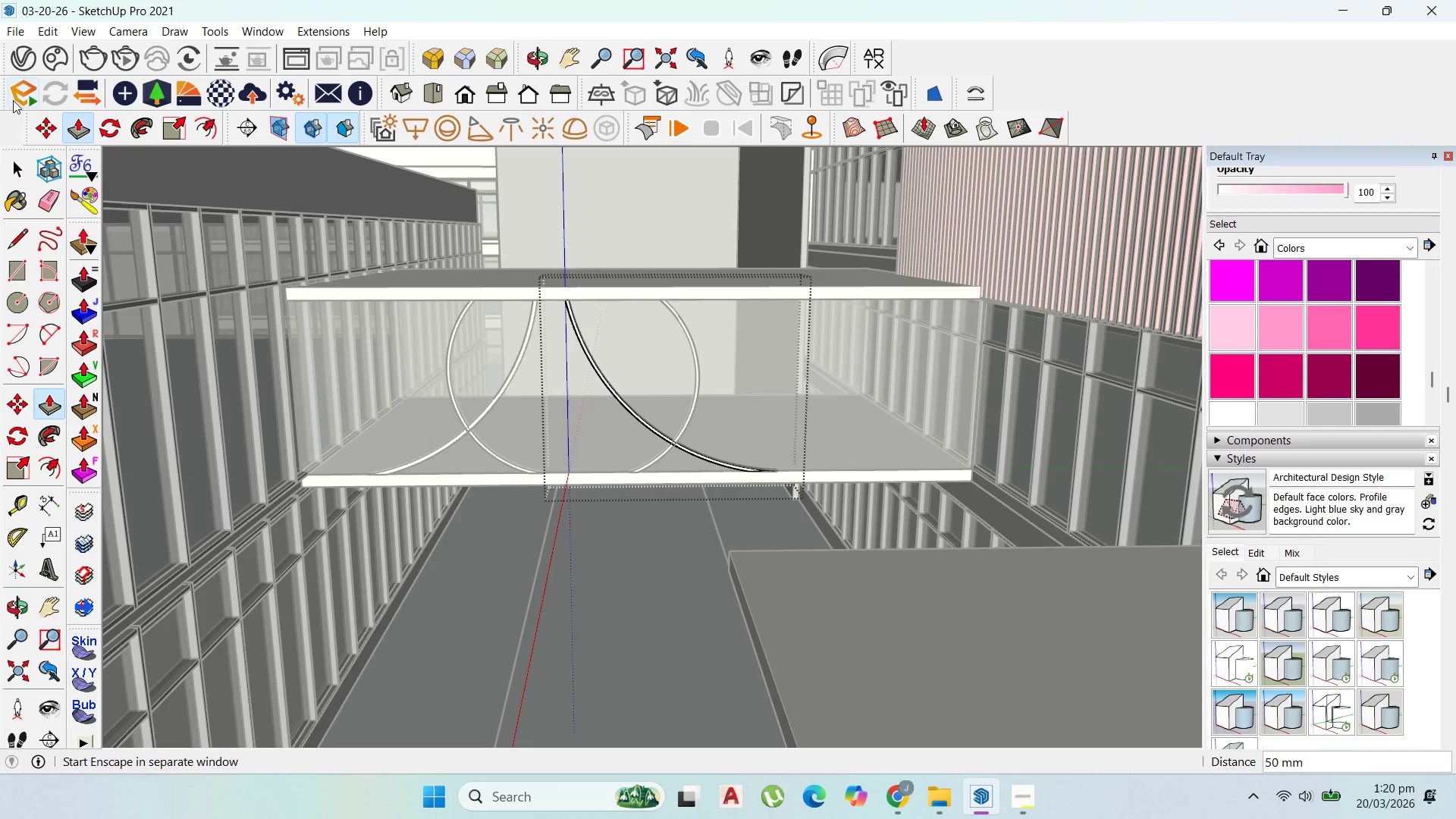 
left_click([17, 164])
 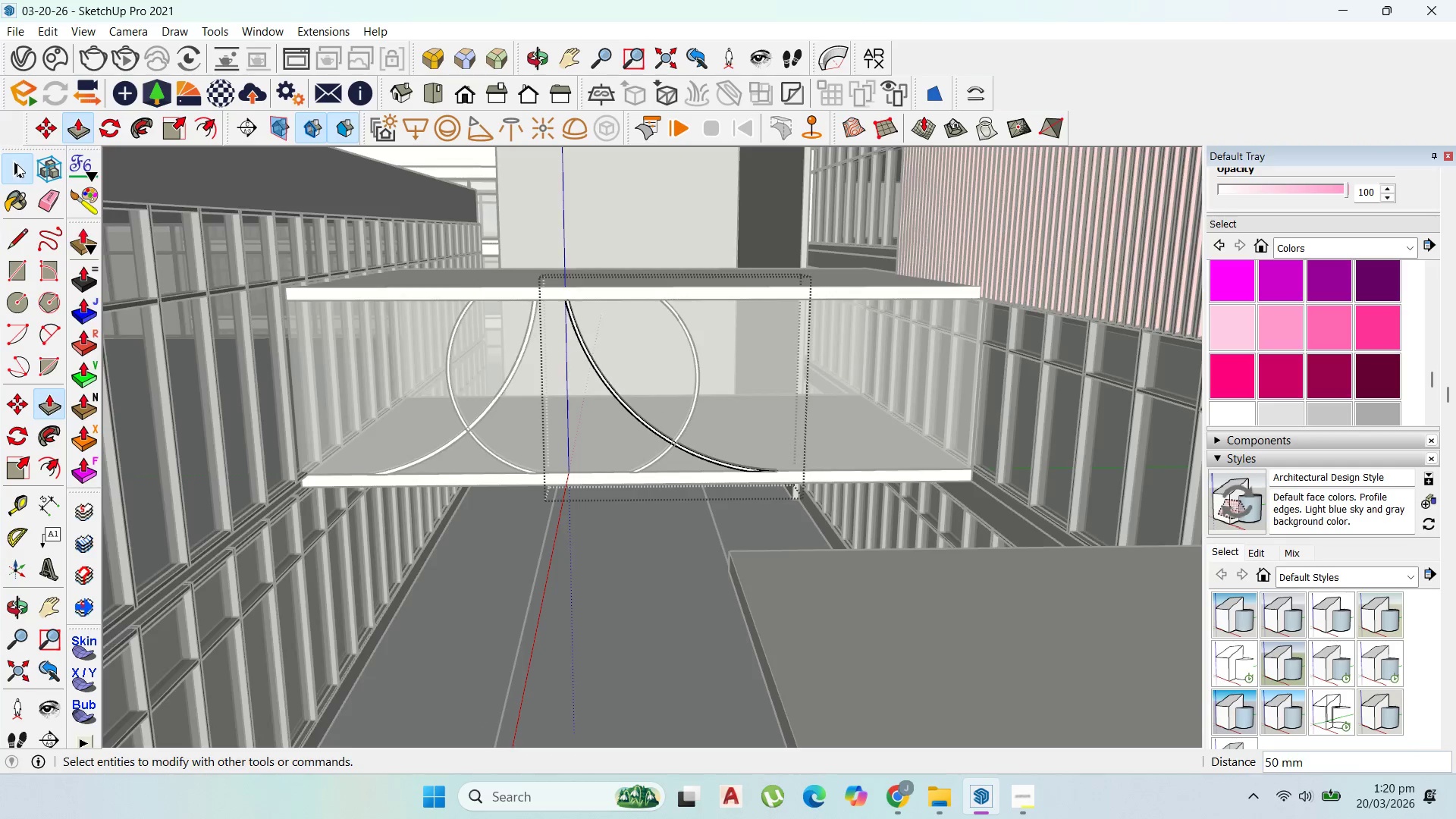 
key(Escape)
 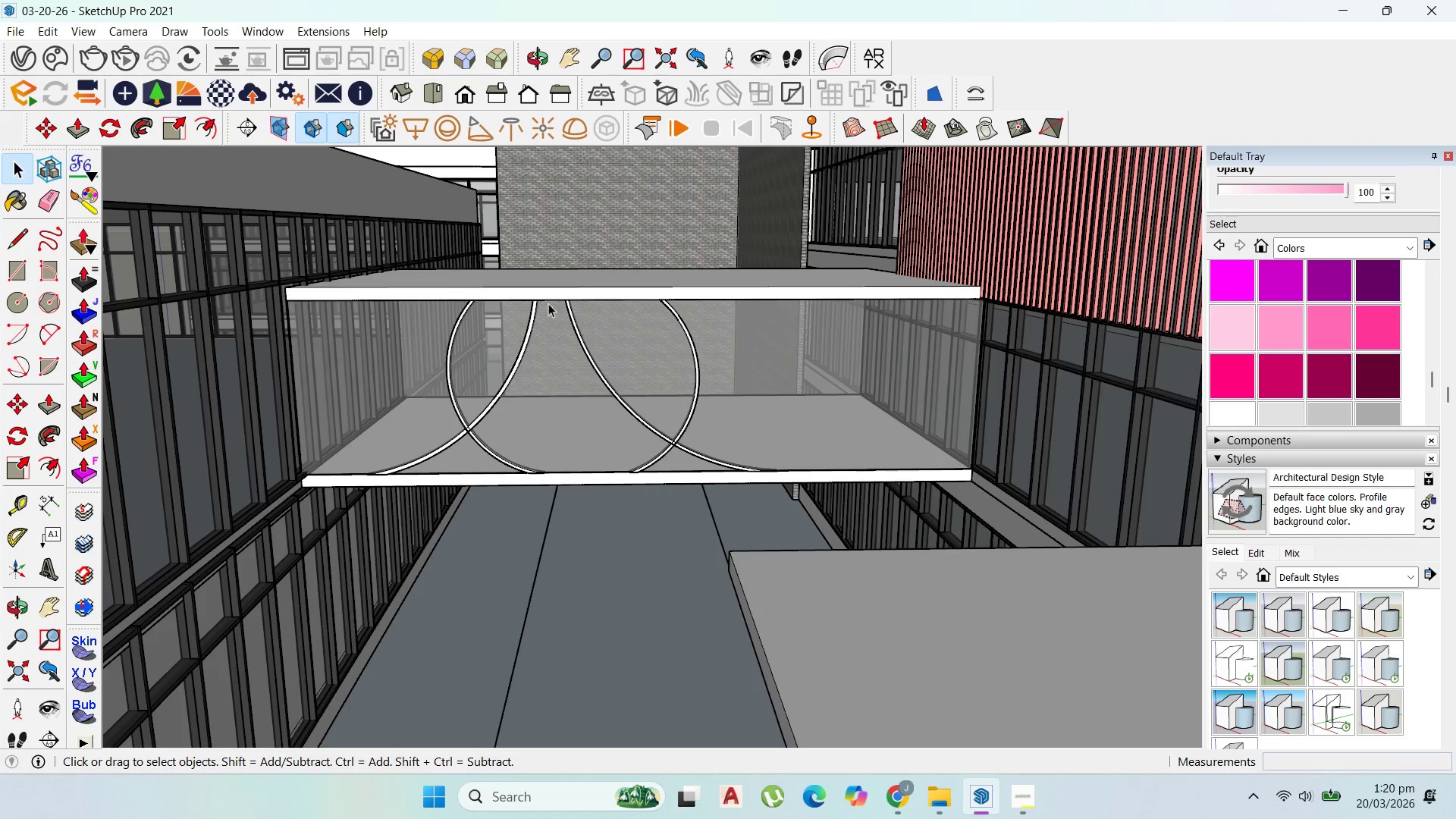 
scroll: coordinate [558, 304], scroll_direction: down, amount: 2.0
 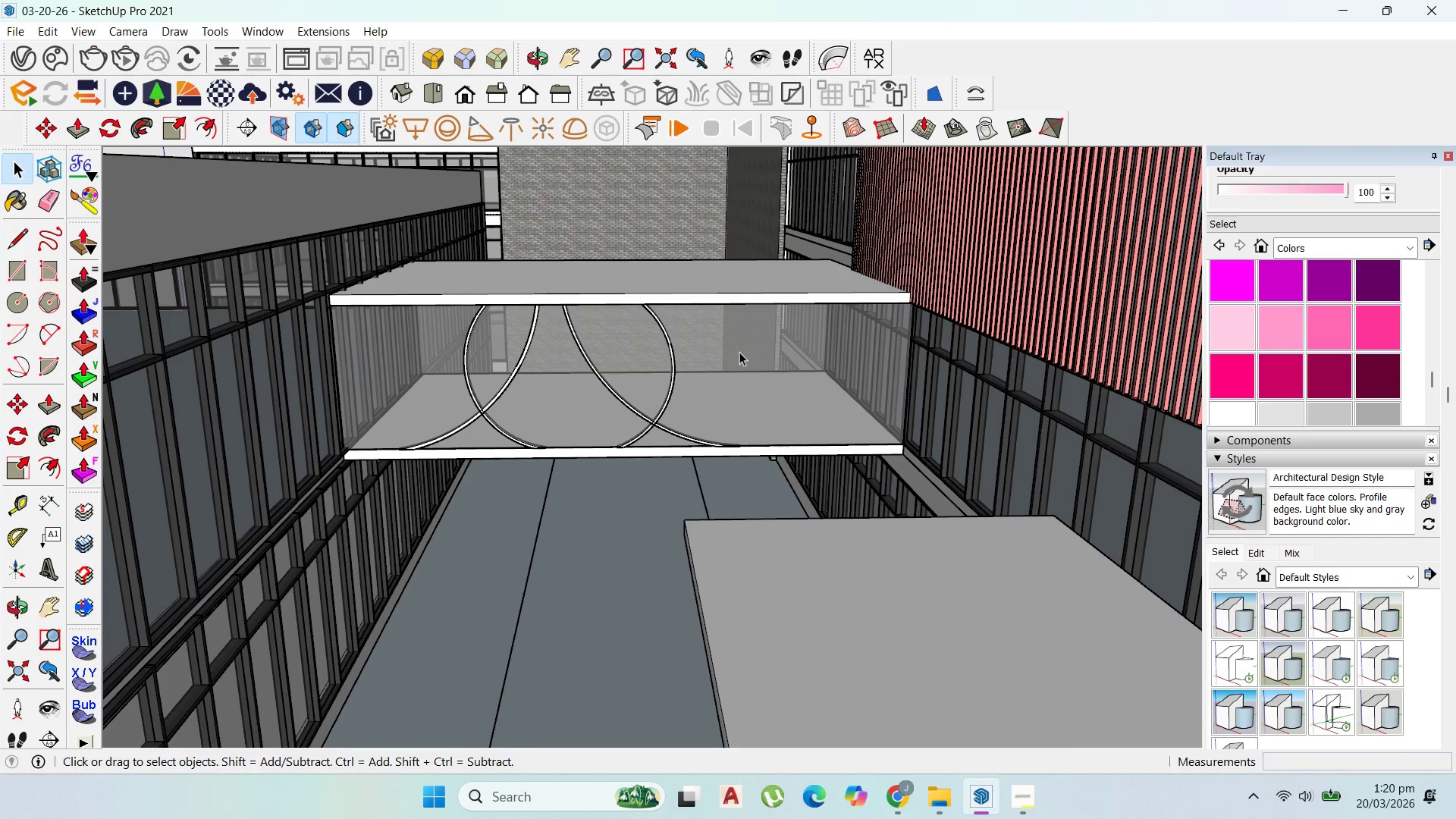 
scroll: coordinate [627, 291], scroll_direction: up, amount: 4.0
 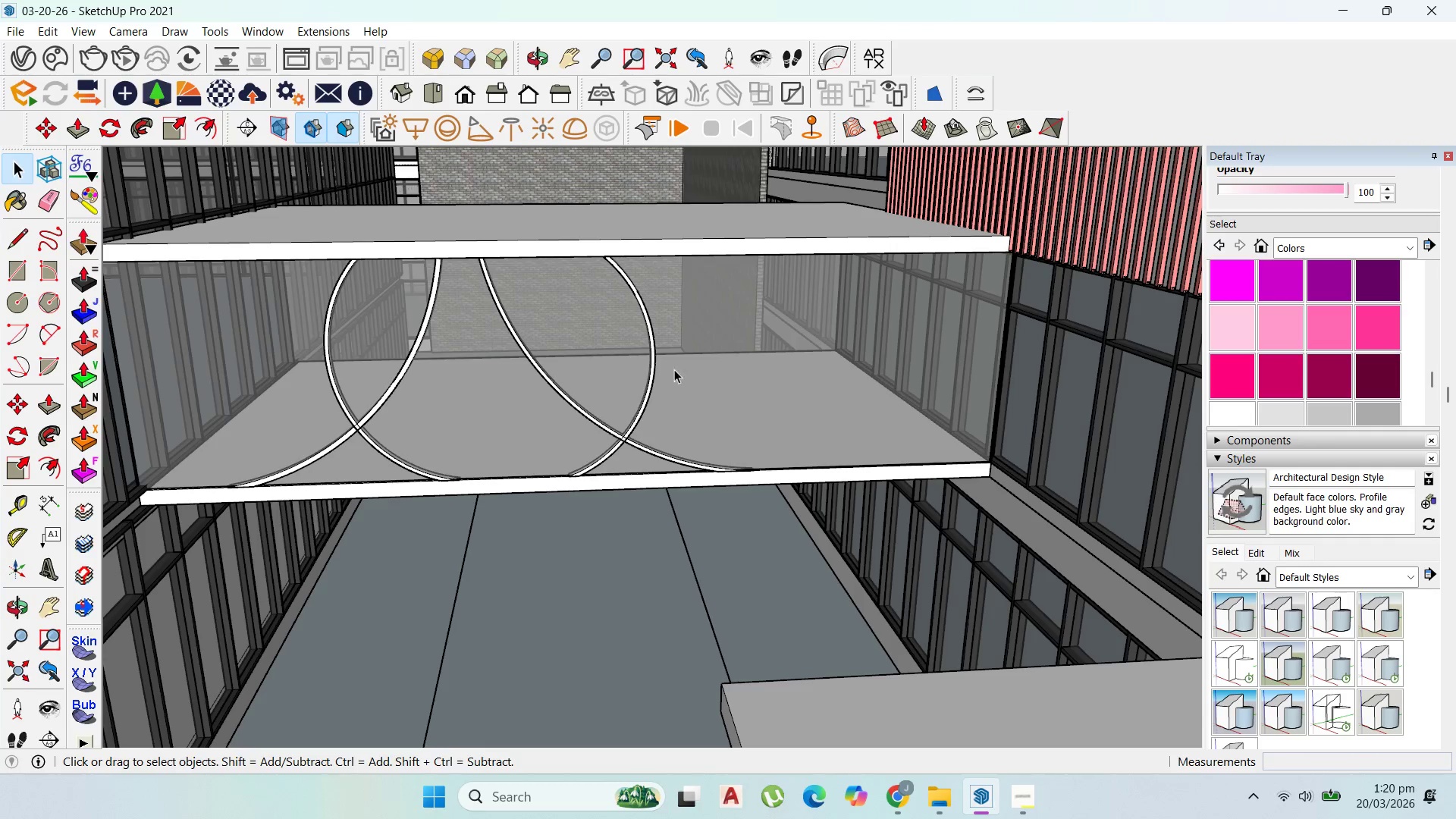 
scroll: coordinate [804, 323], scroll_direction: down, amount: 1.0
 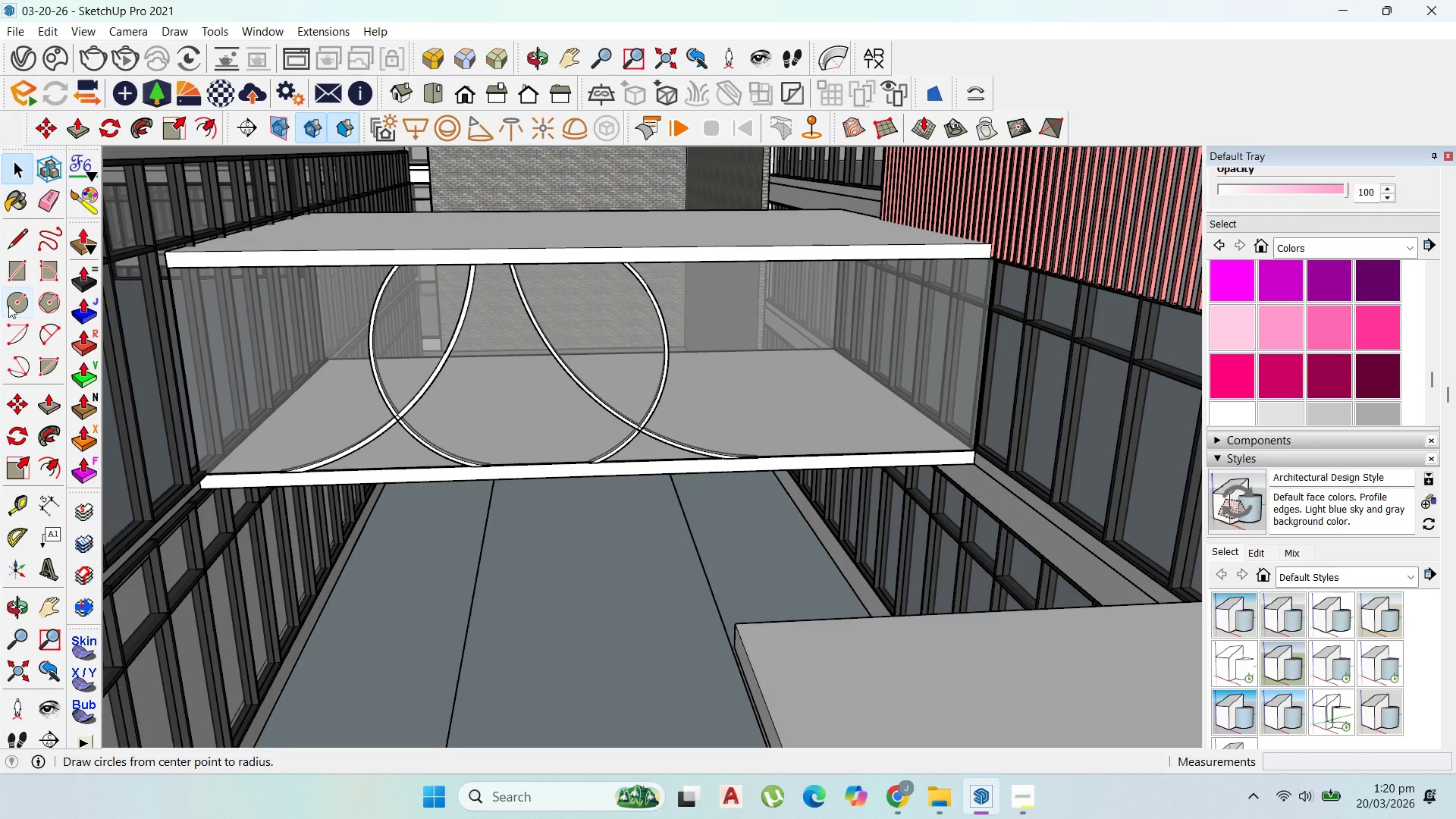 
left_click([47, 329])
 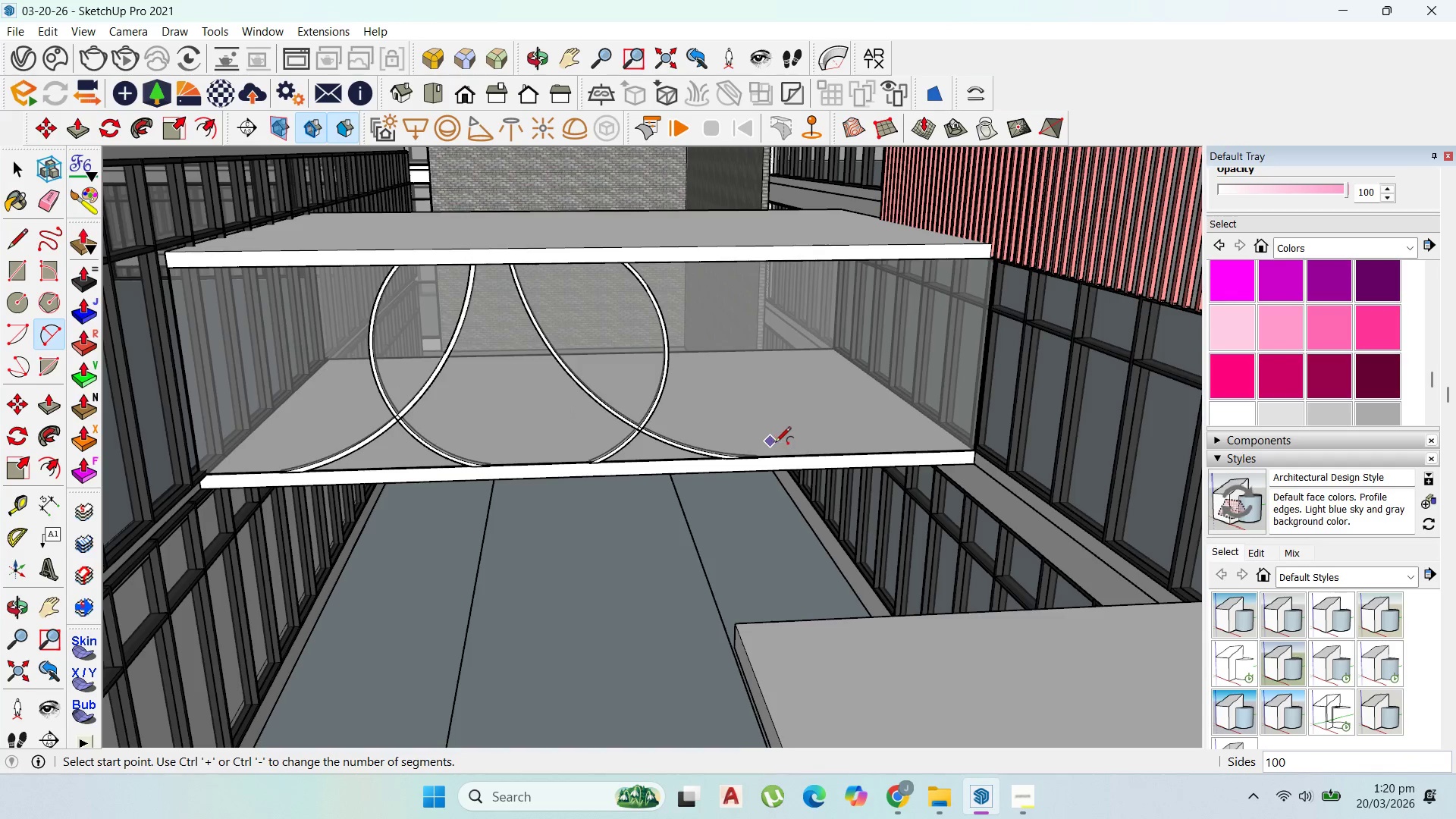 
scroll: coordinate [632, 463], scroll_direction: up, amount: 14.0
 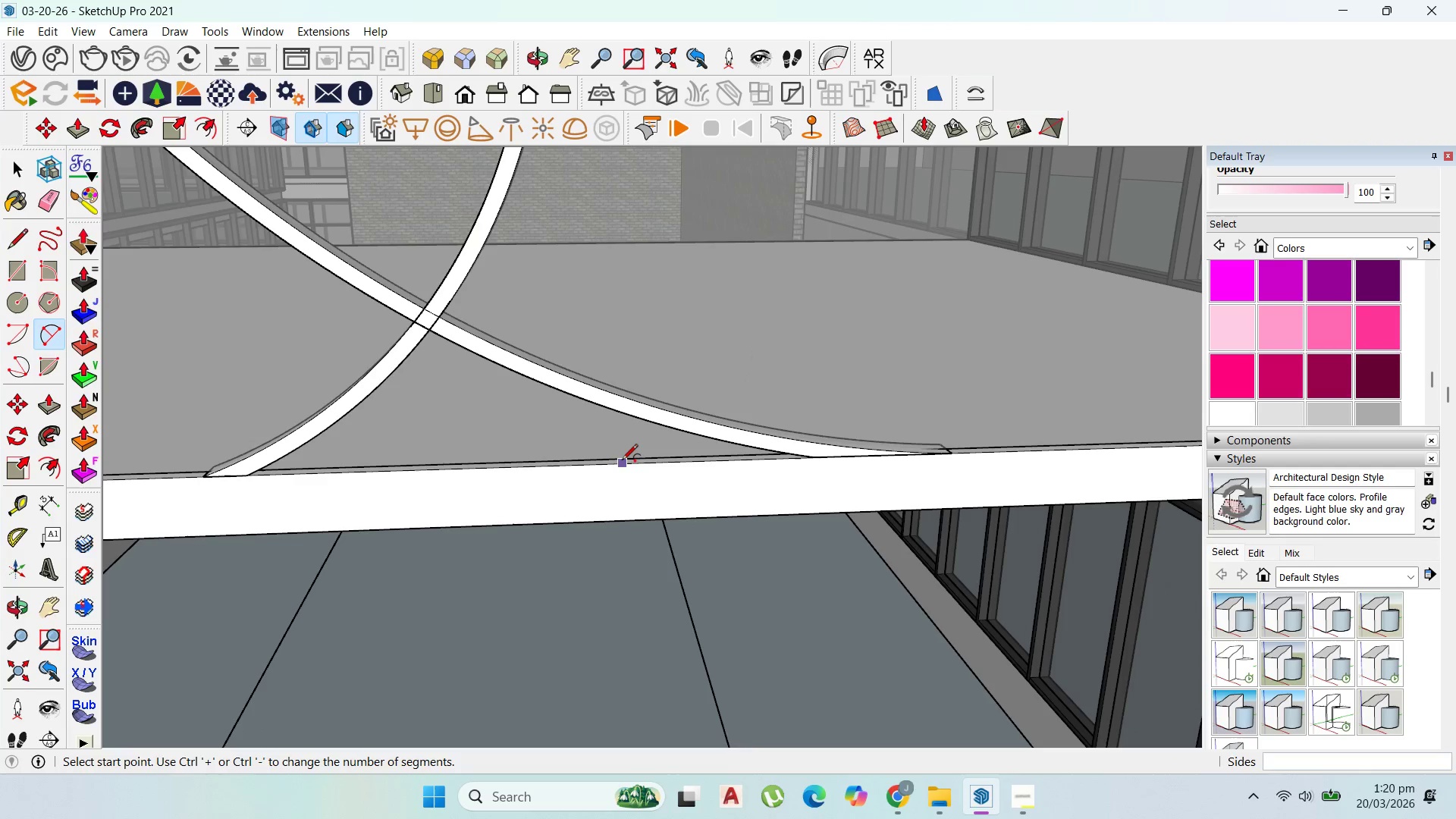 
left_click([622, 461])
 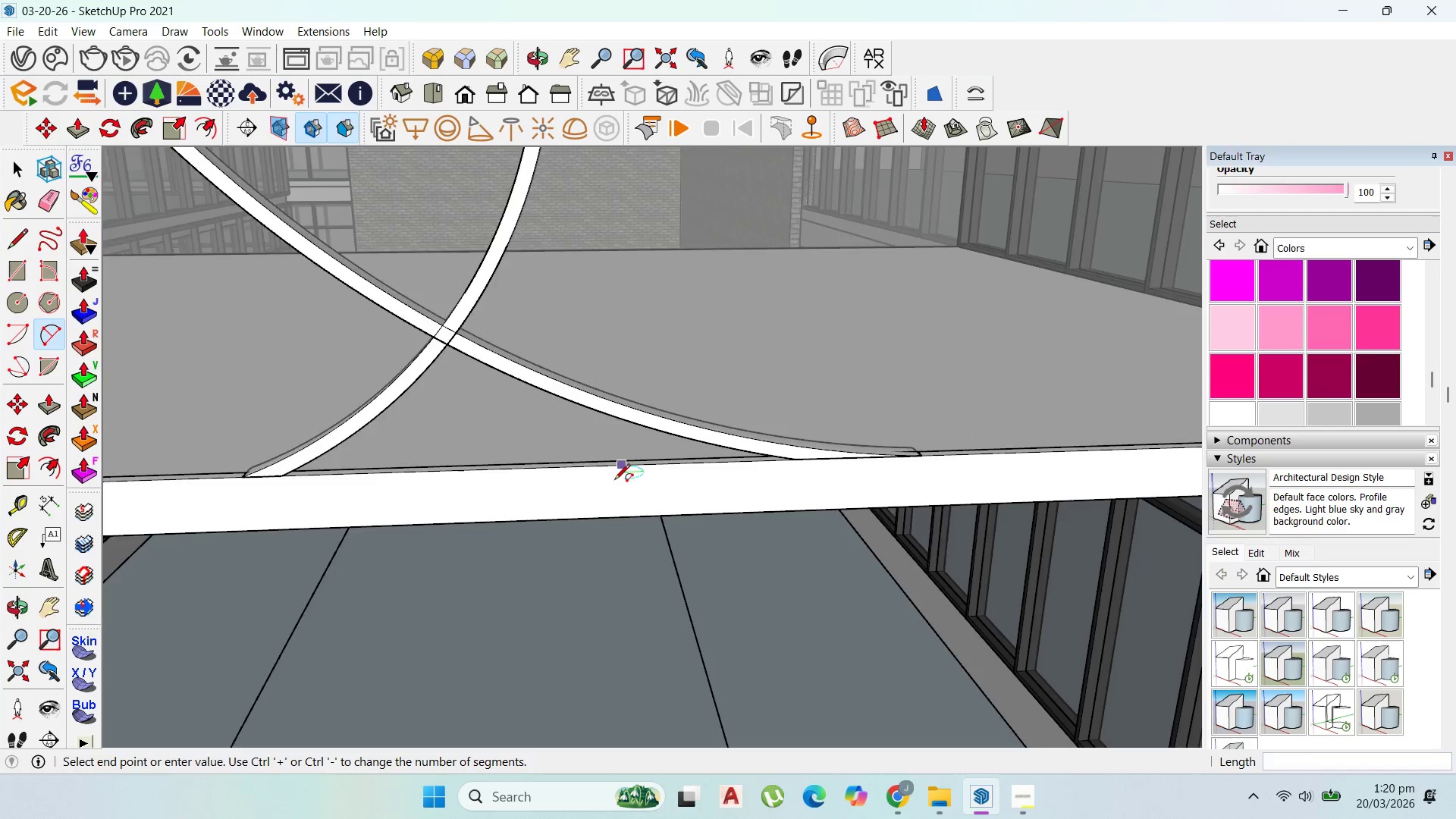 
scroll: coordinate [855, 278], scroll_direction: down, amount: 13.0
 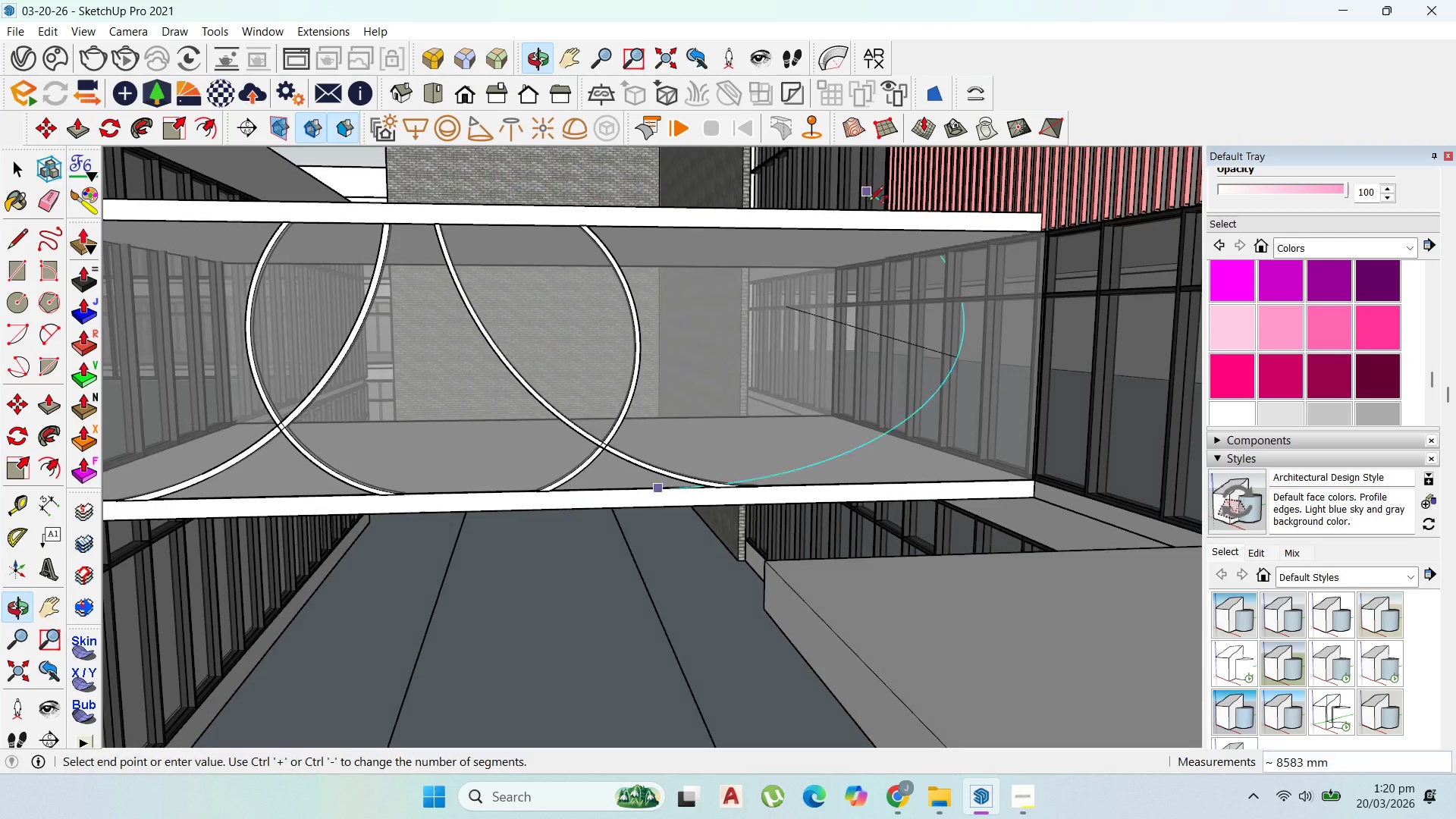 
scroll: coordinate [868, 225], scroll_direction: up, amount: 11.0
 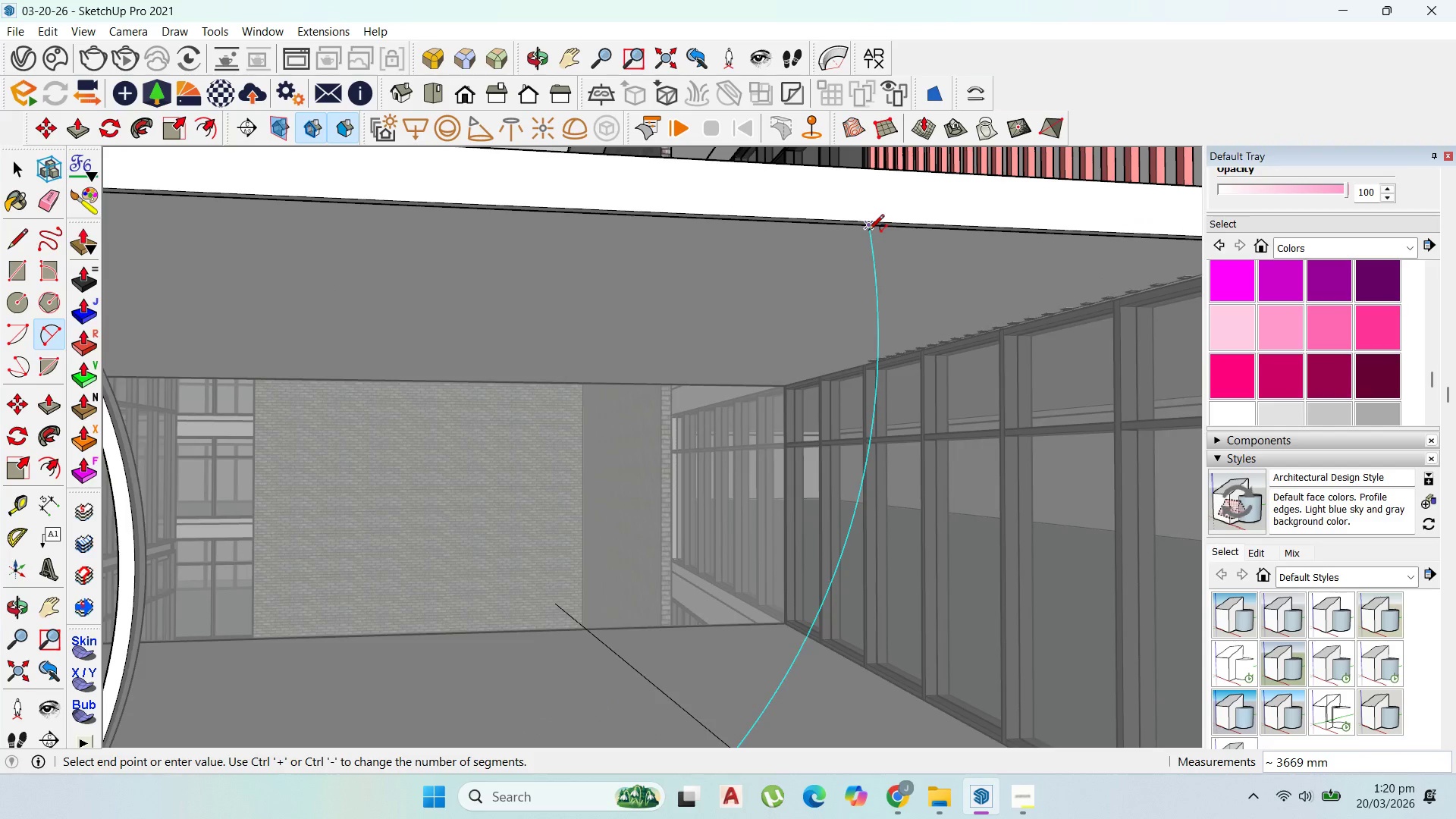 
left_click([868, 231])
 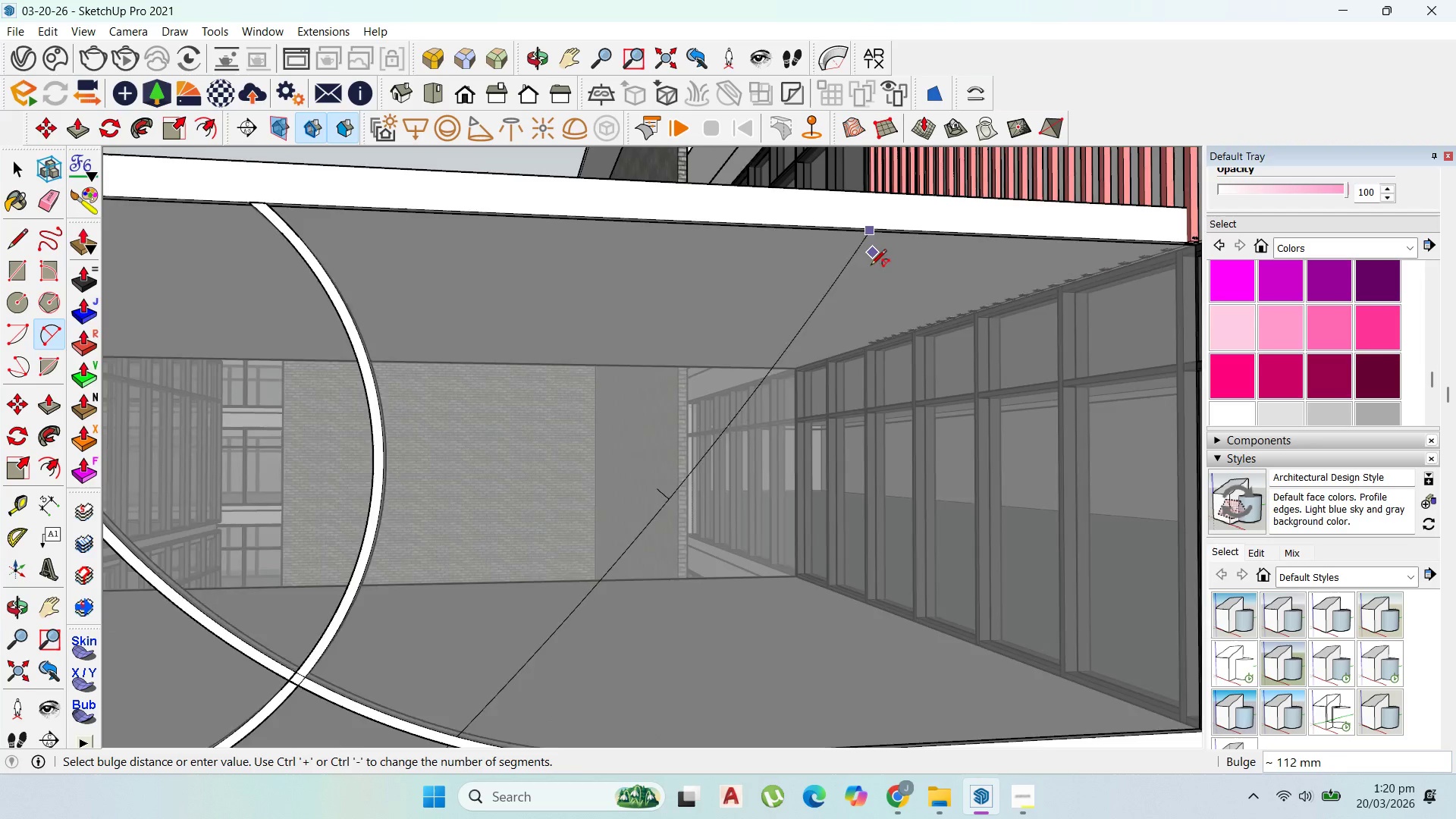 
scroll: coordinate [872, 258], scroll_direction: down, amount: 5.0
 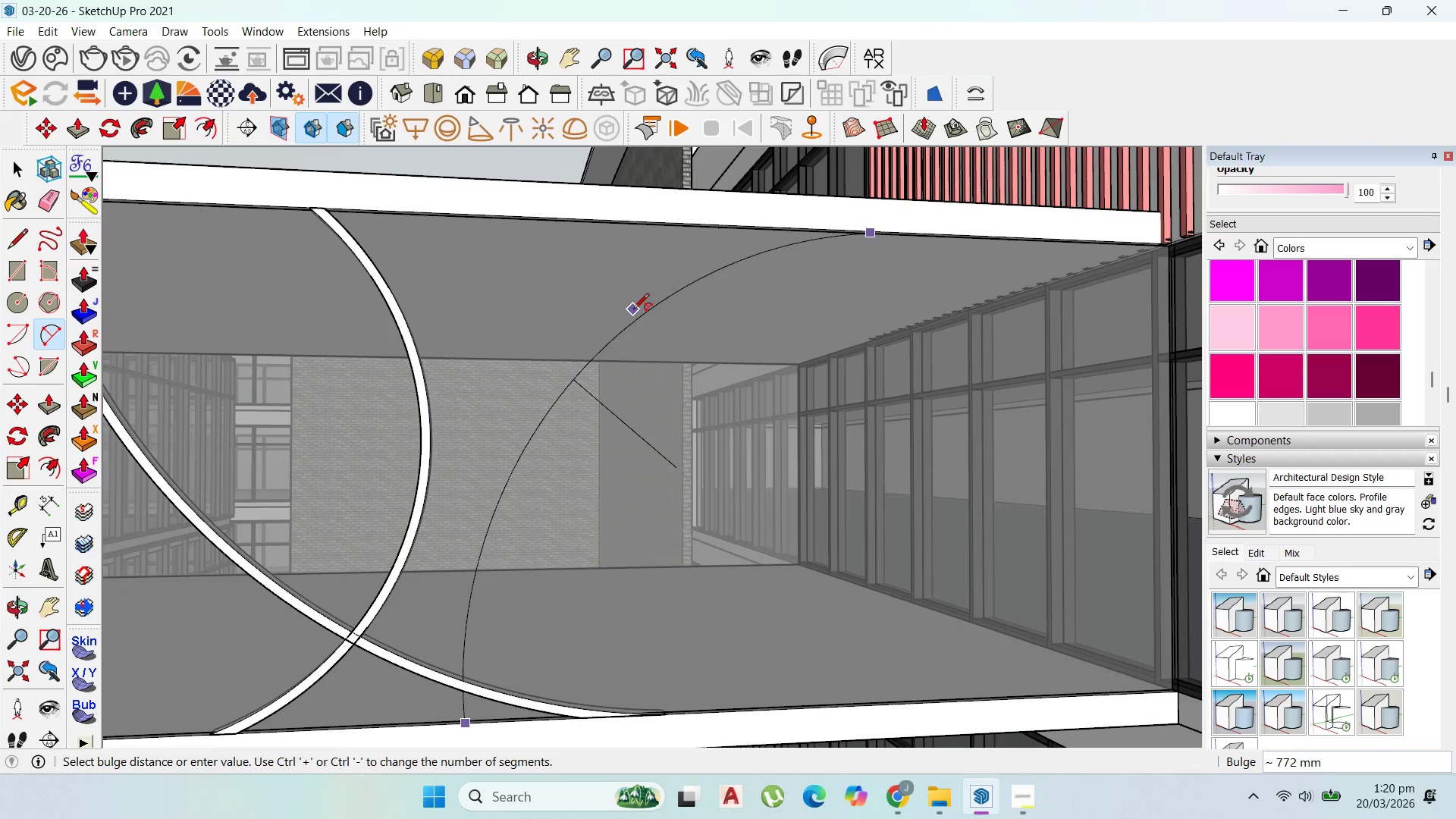 
left_click([632, 309])
 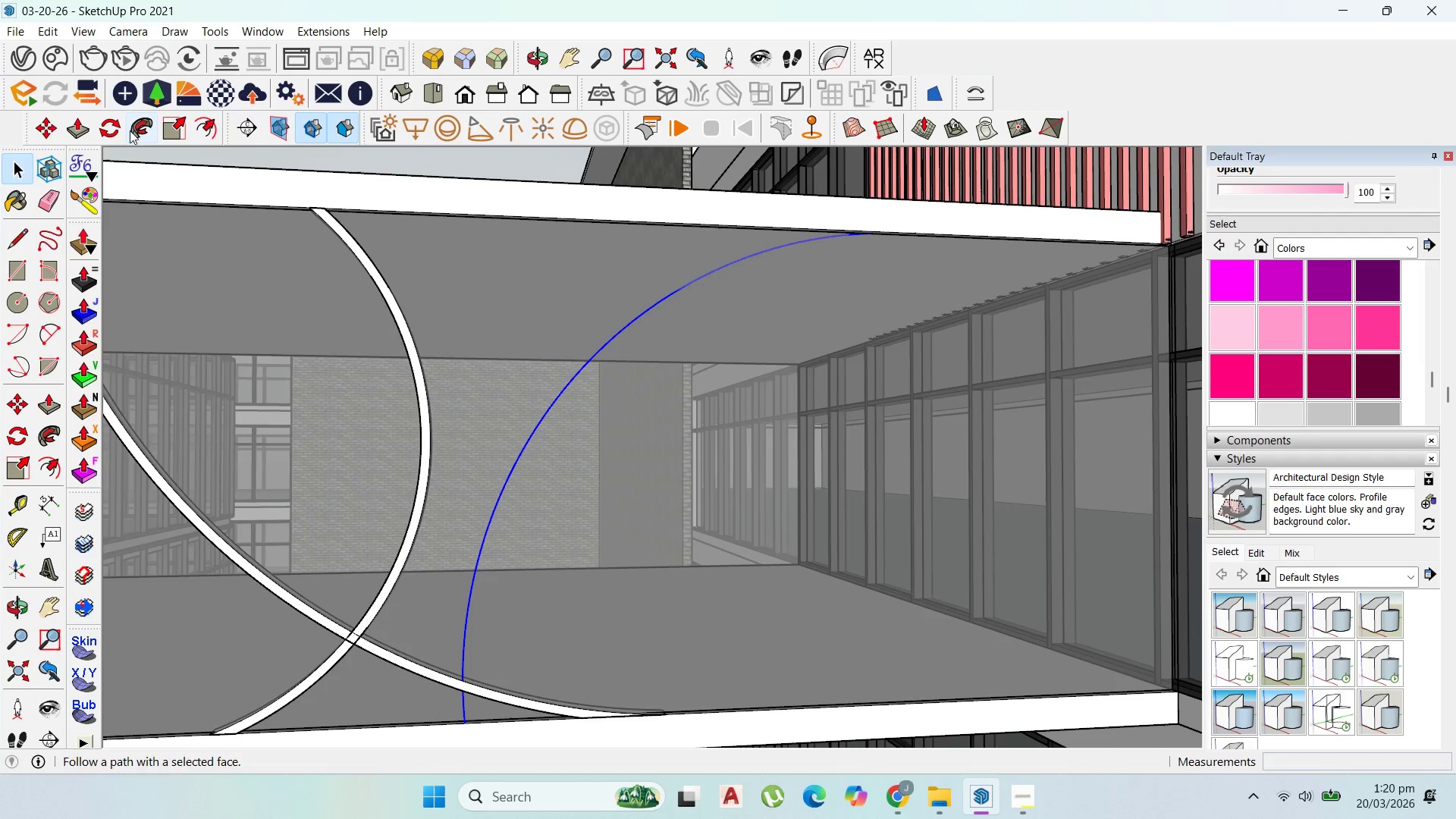 
wait(6.61)
 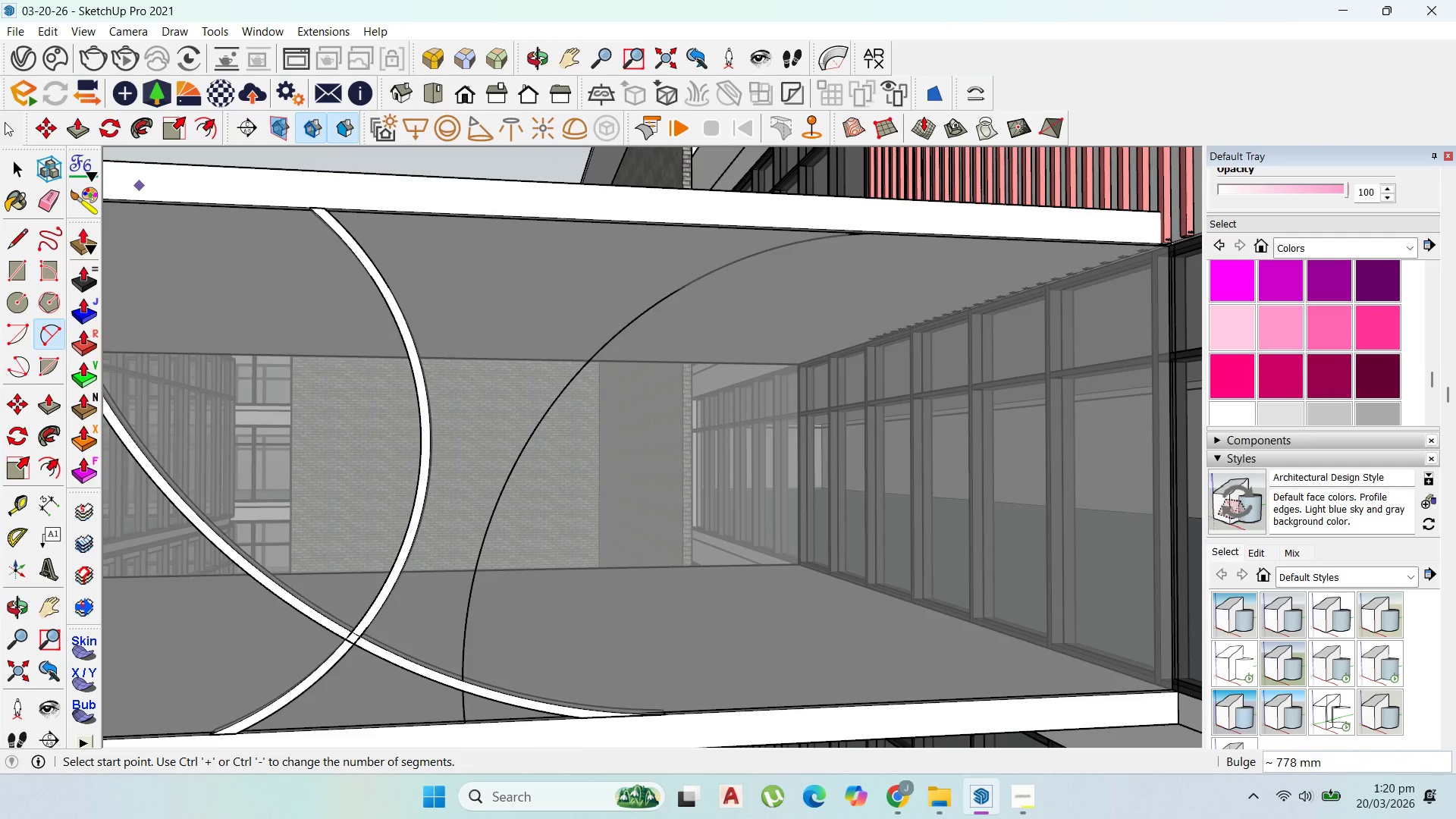 
left_click_drag(start_coordinate=[548, 404], to_coordinate=[538, 410])
 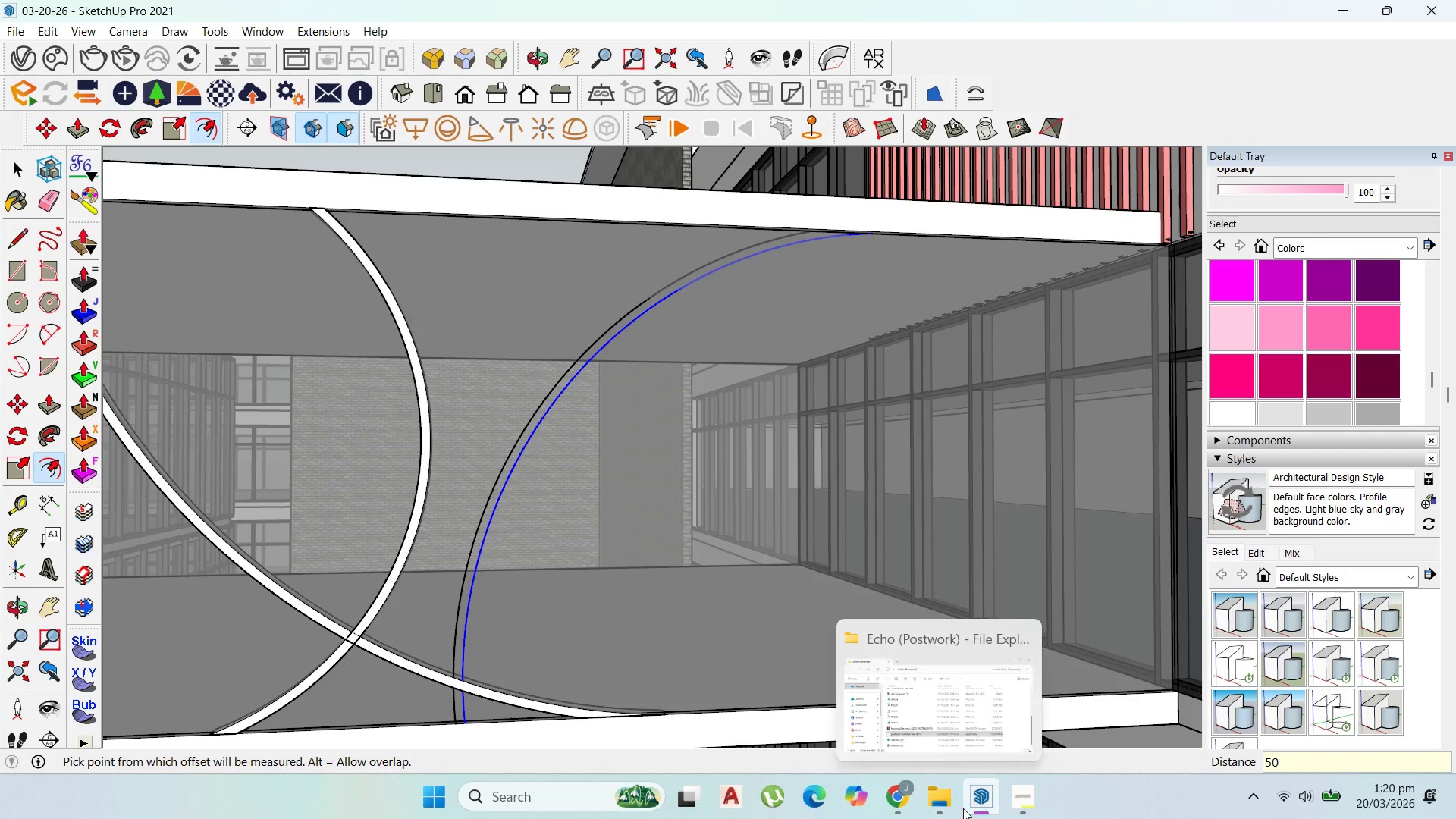 
type(50)
 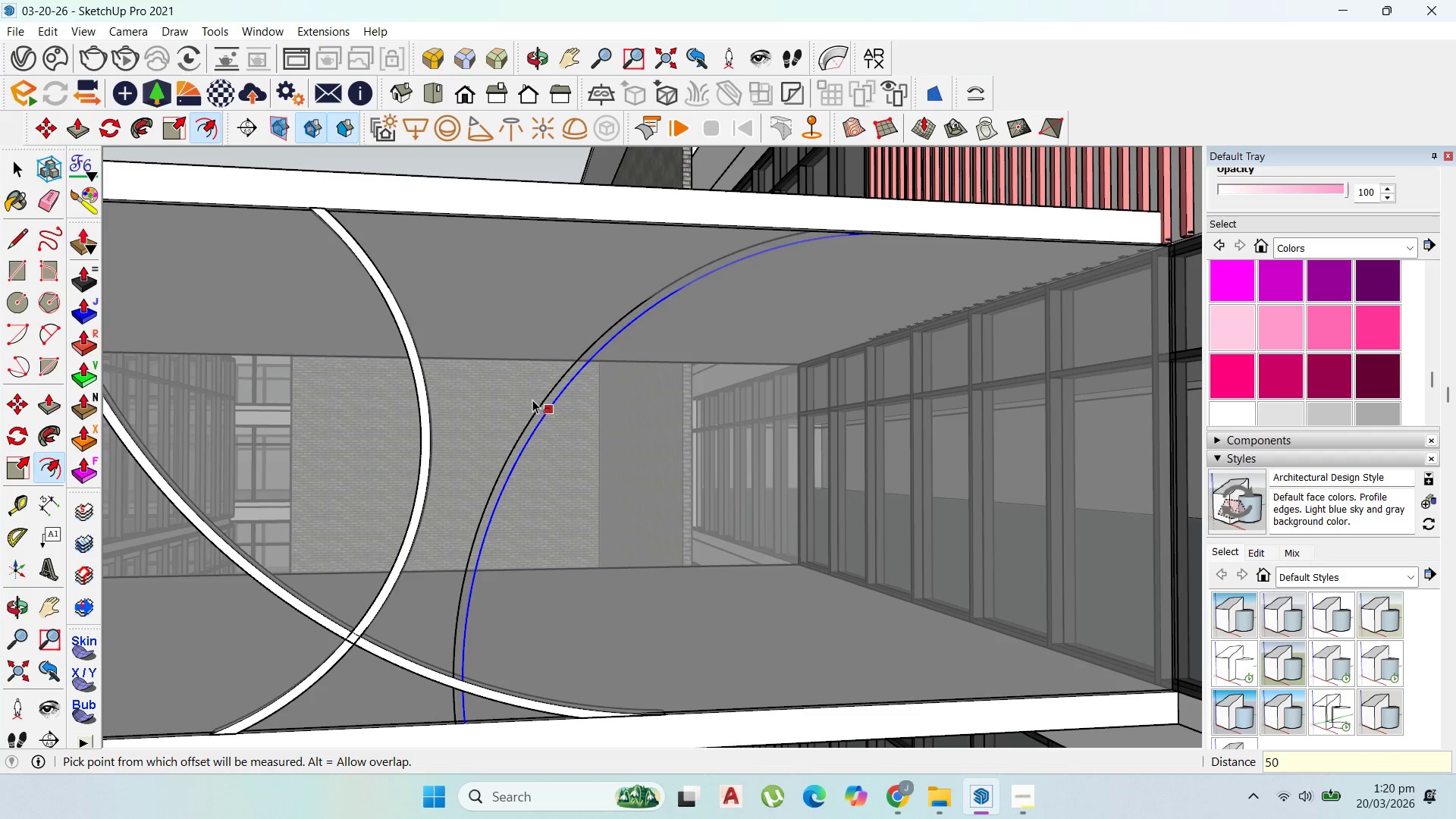 
key(Enter)
 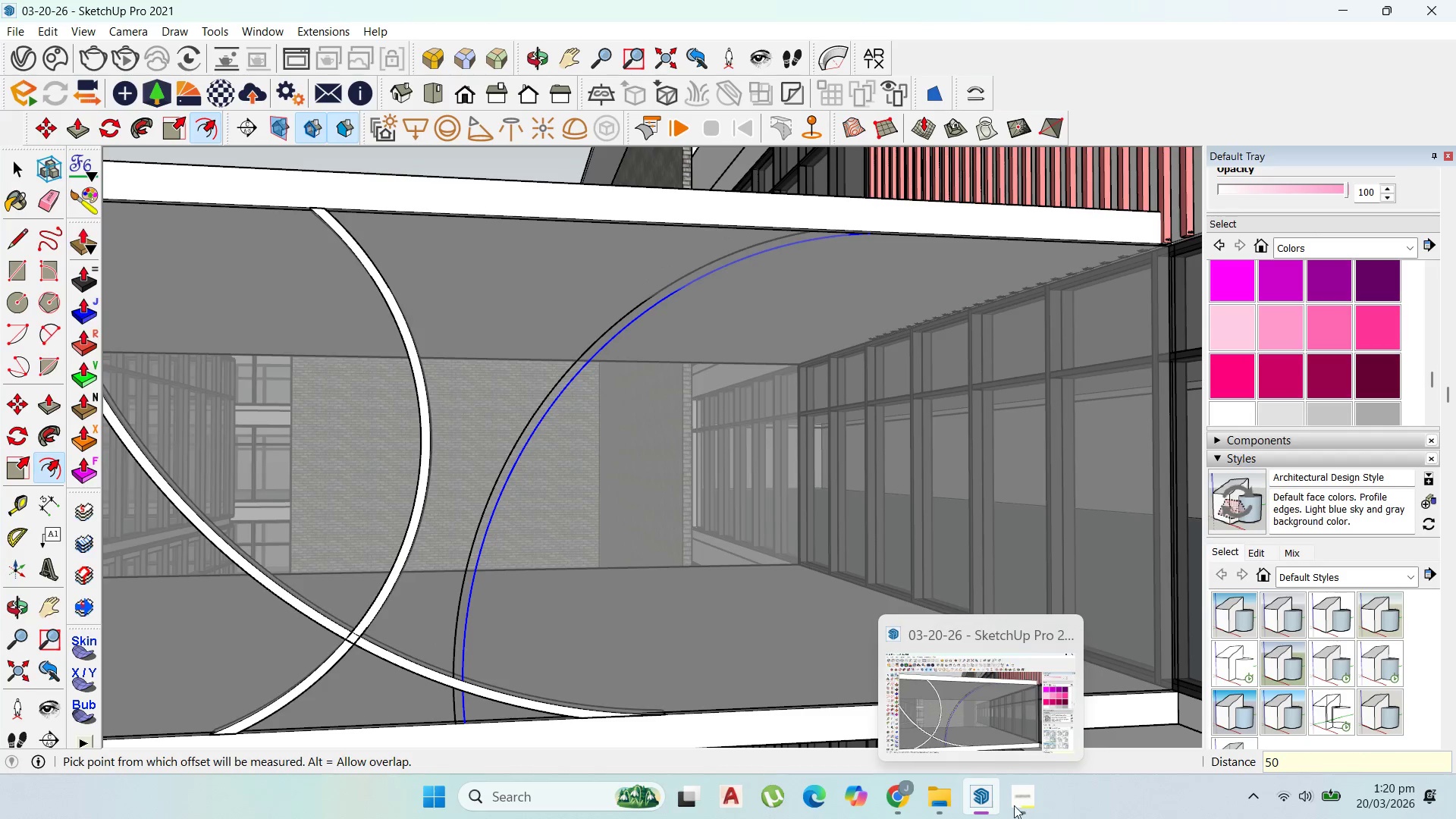 
left_click([1029, 802])